 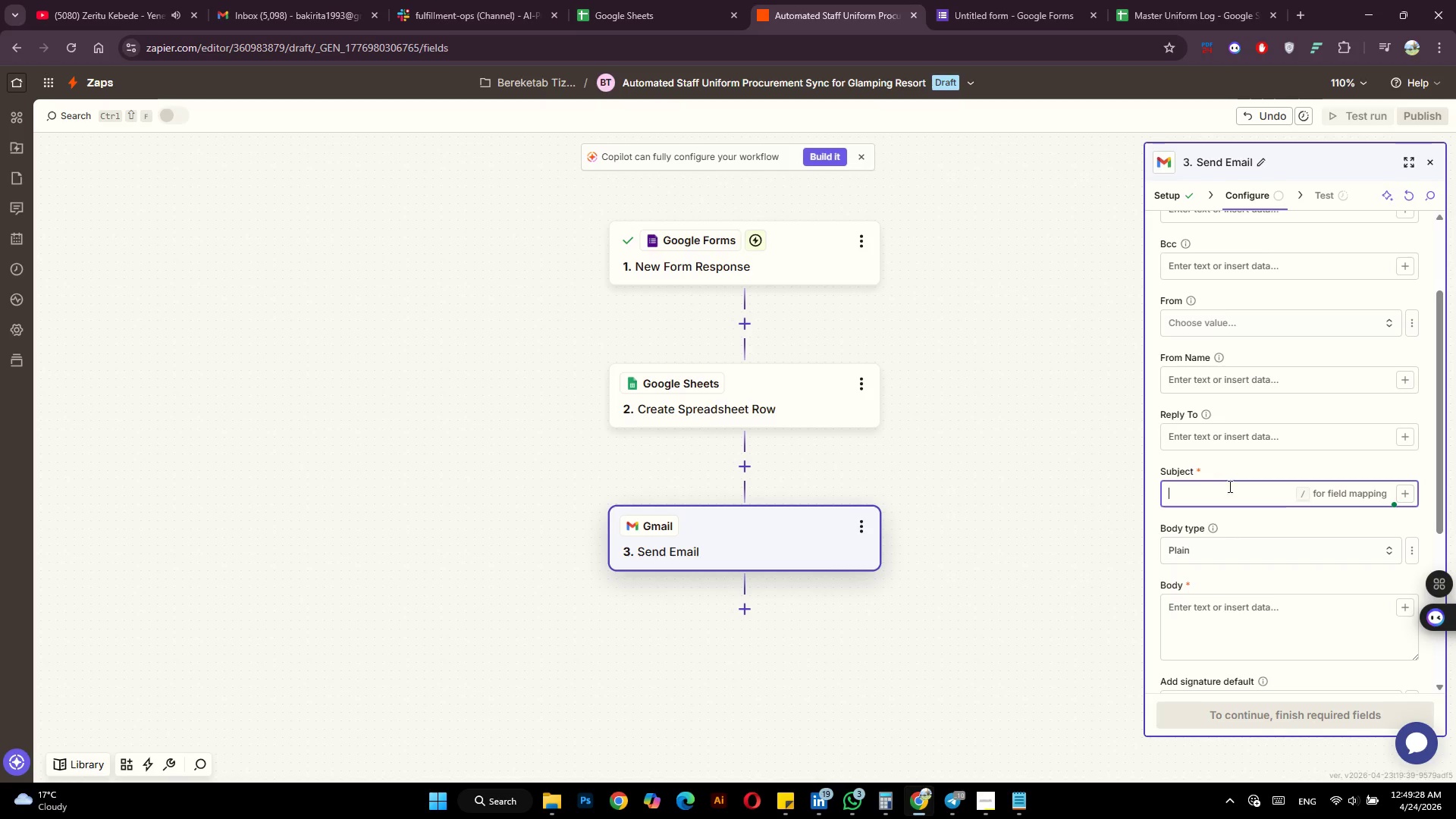 
type(New StaffbU)
key(Backspace)
key(Backspace)
type( N)
key(Backspace)
type(Uniform )
 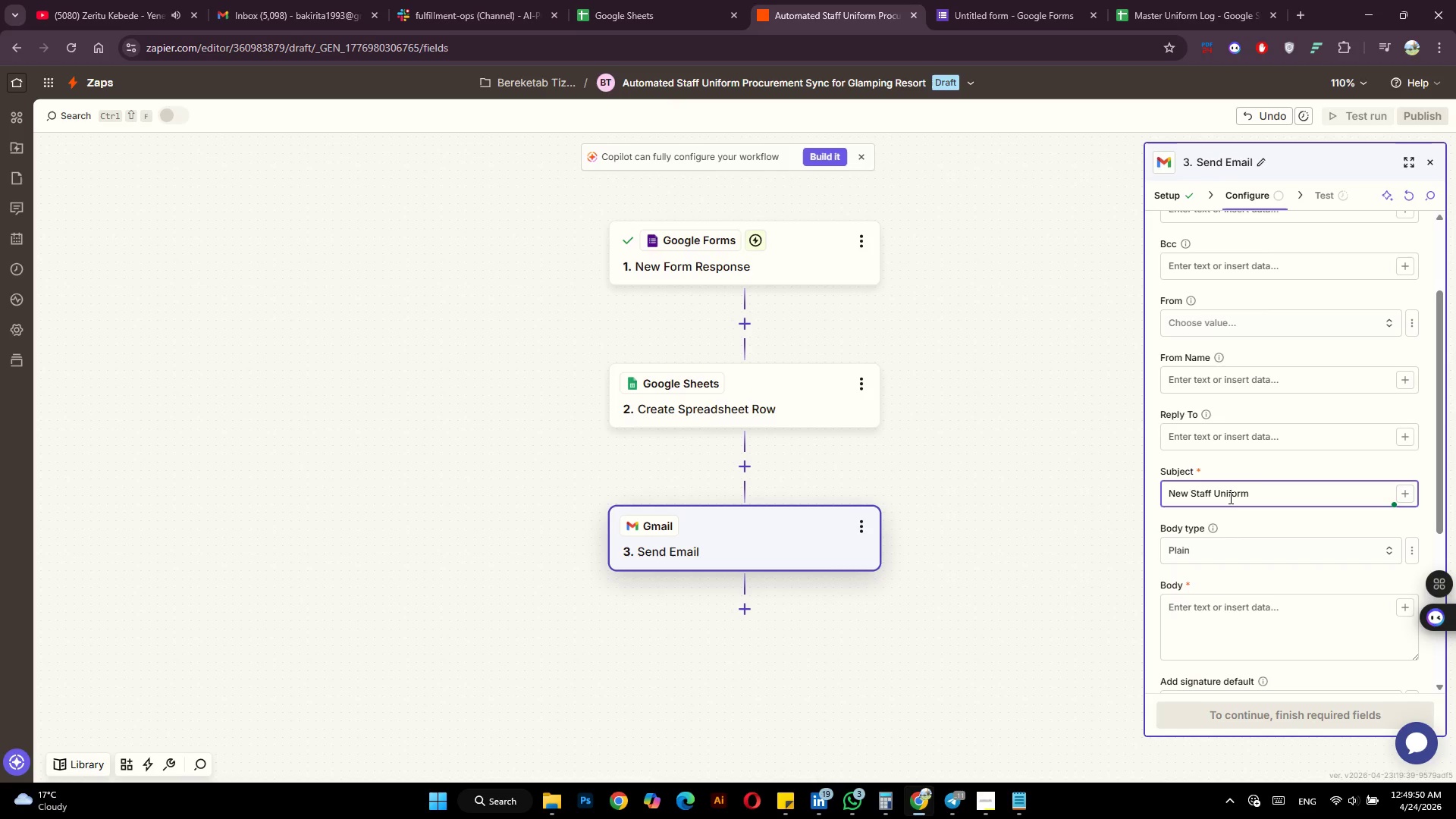 
wait(7.72)
 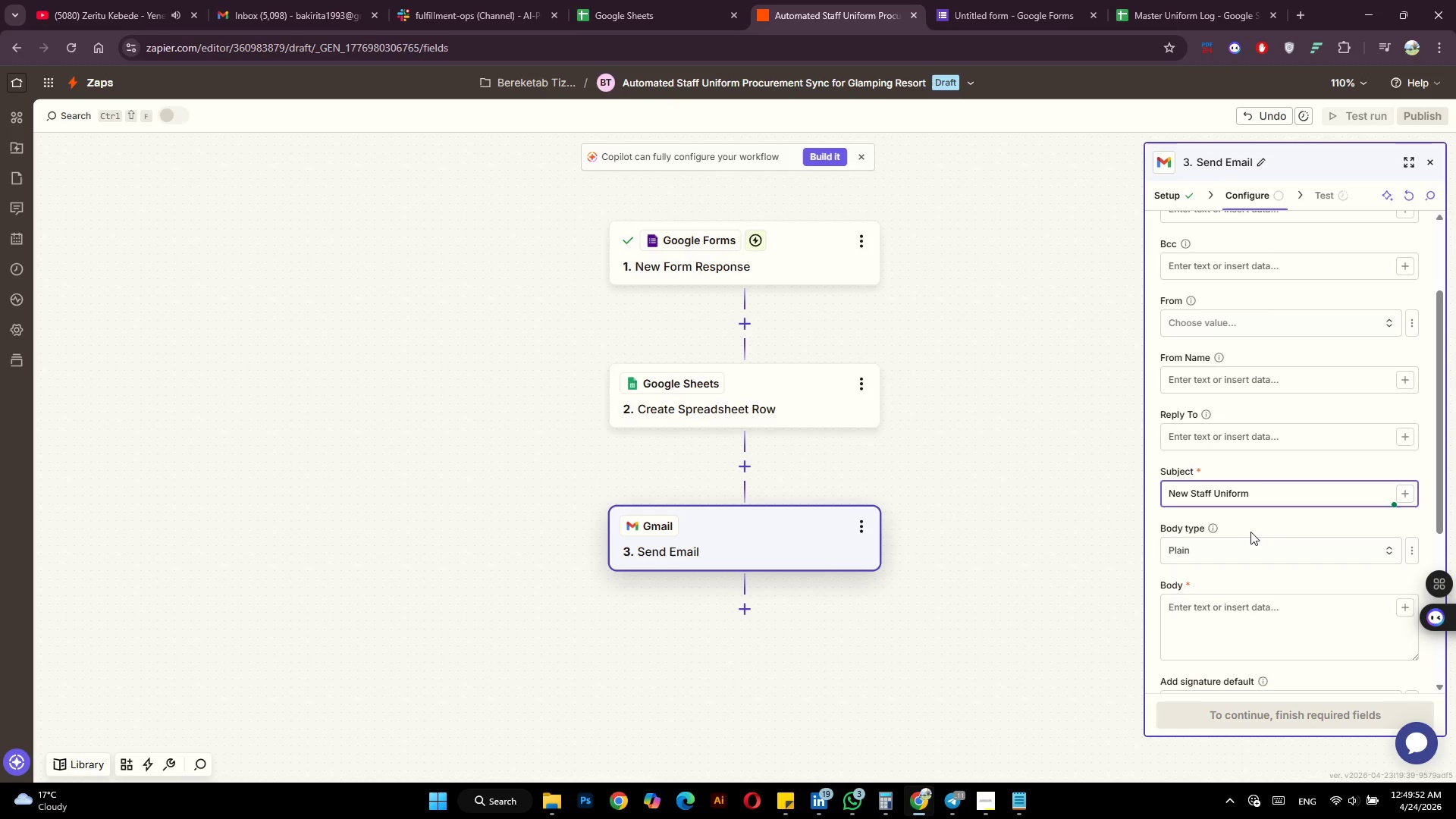 
type(Request)
 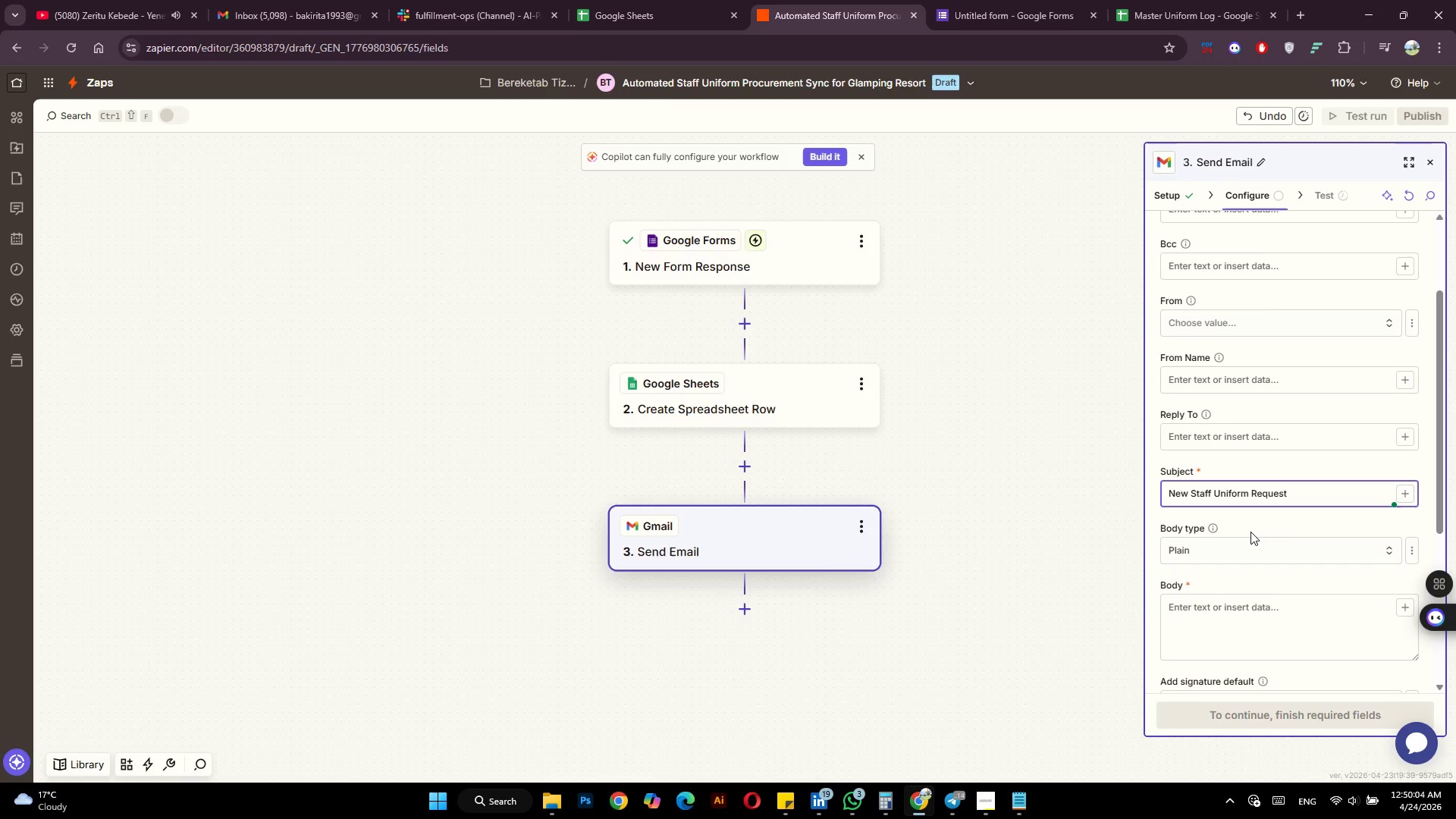 
key(Space)
 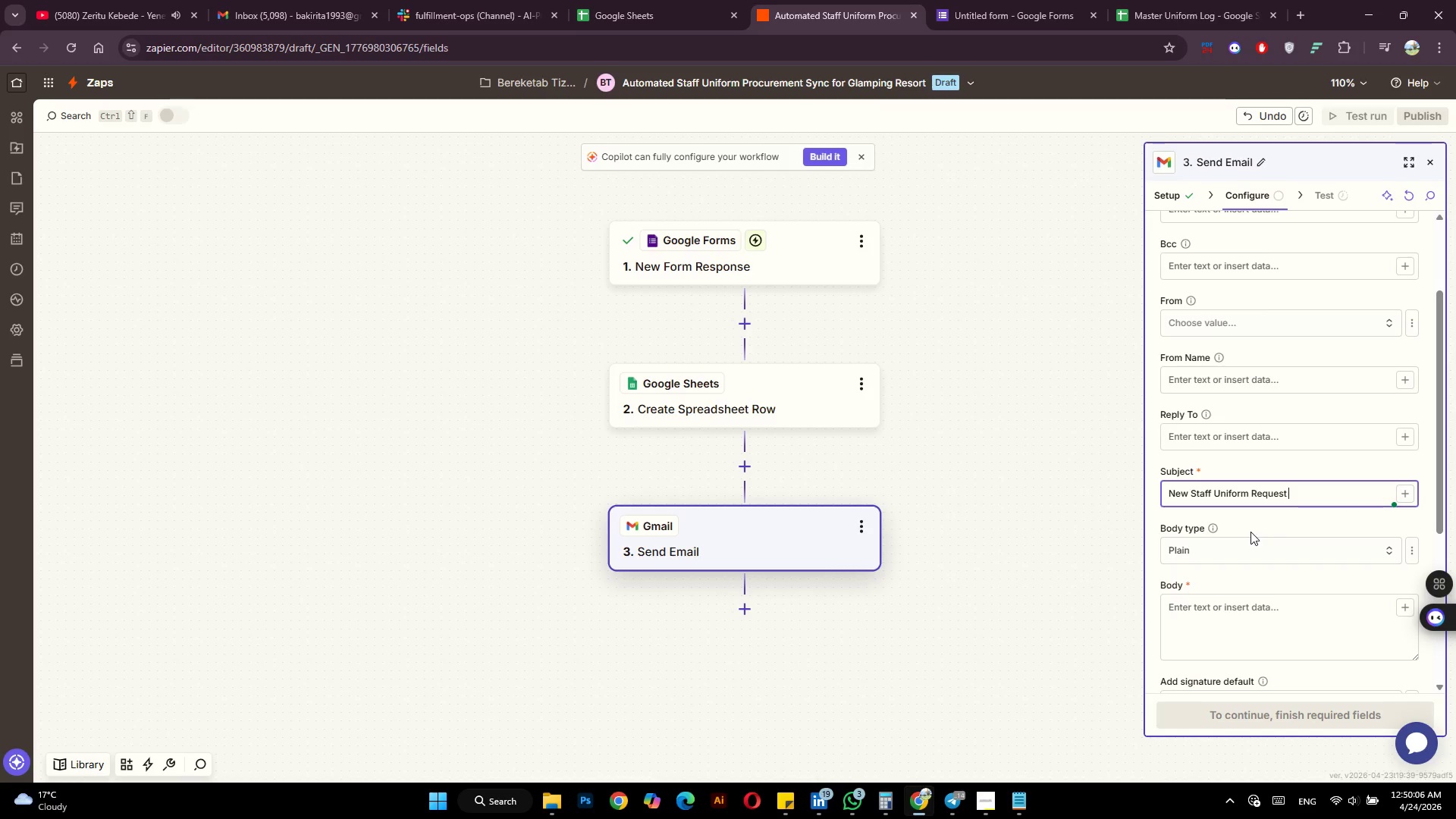 
key(Minus)
 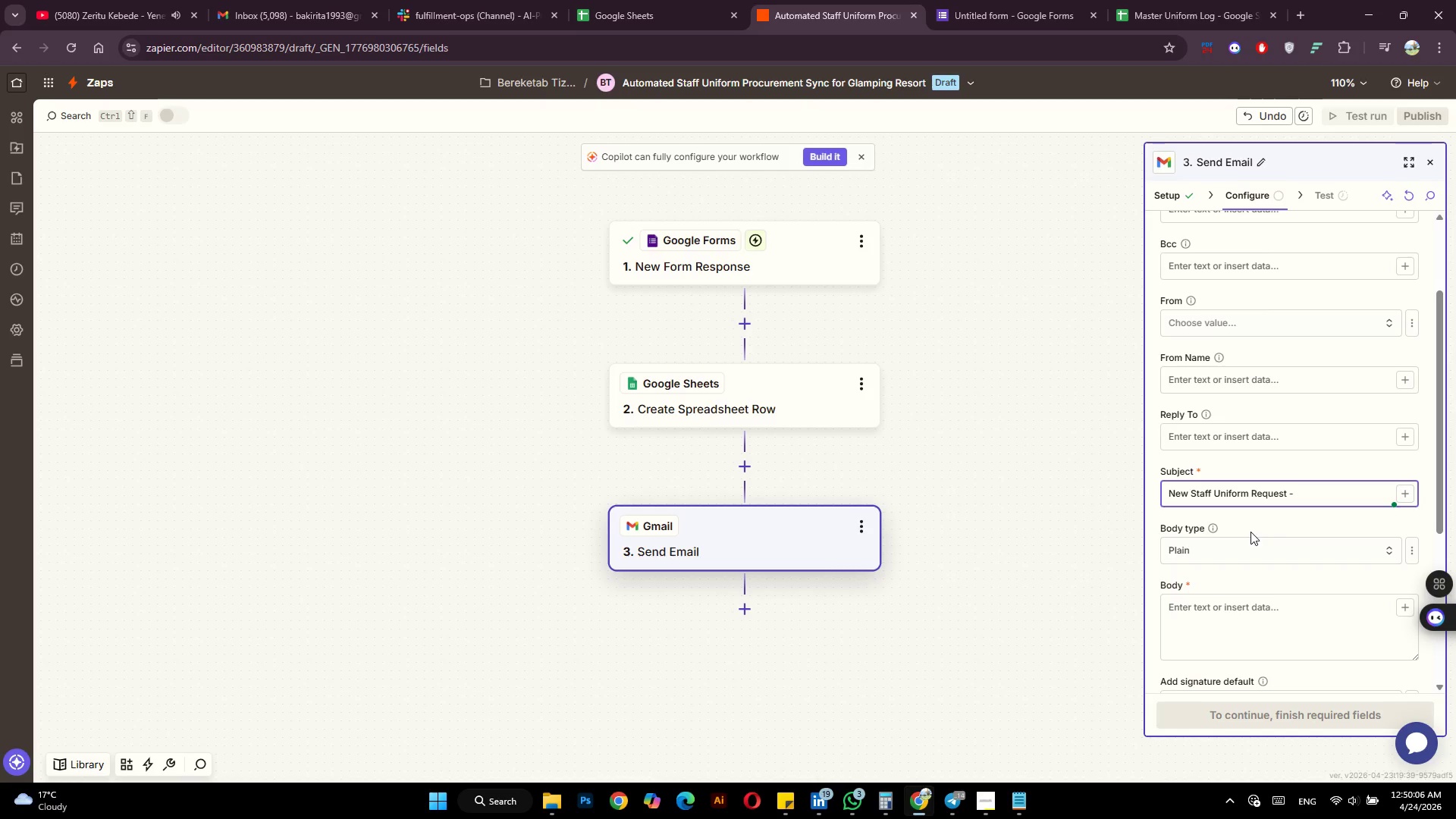 
key(Space)
 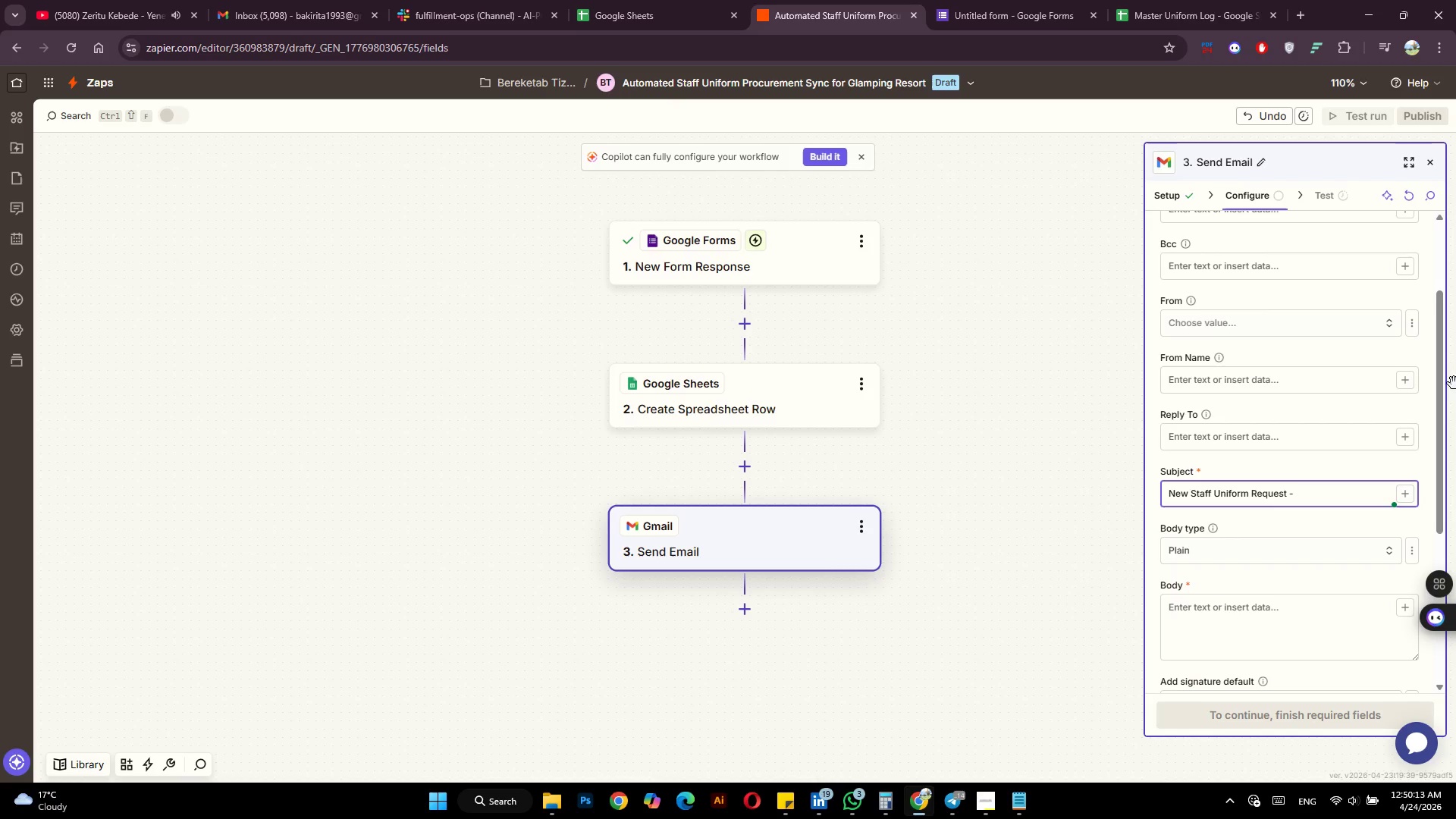 
wait(7.86)
 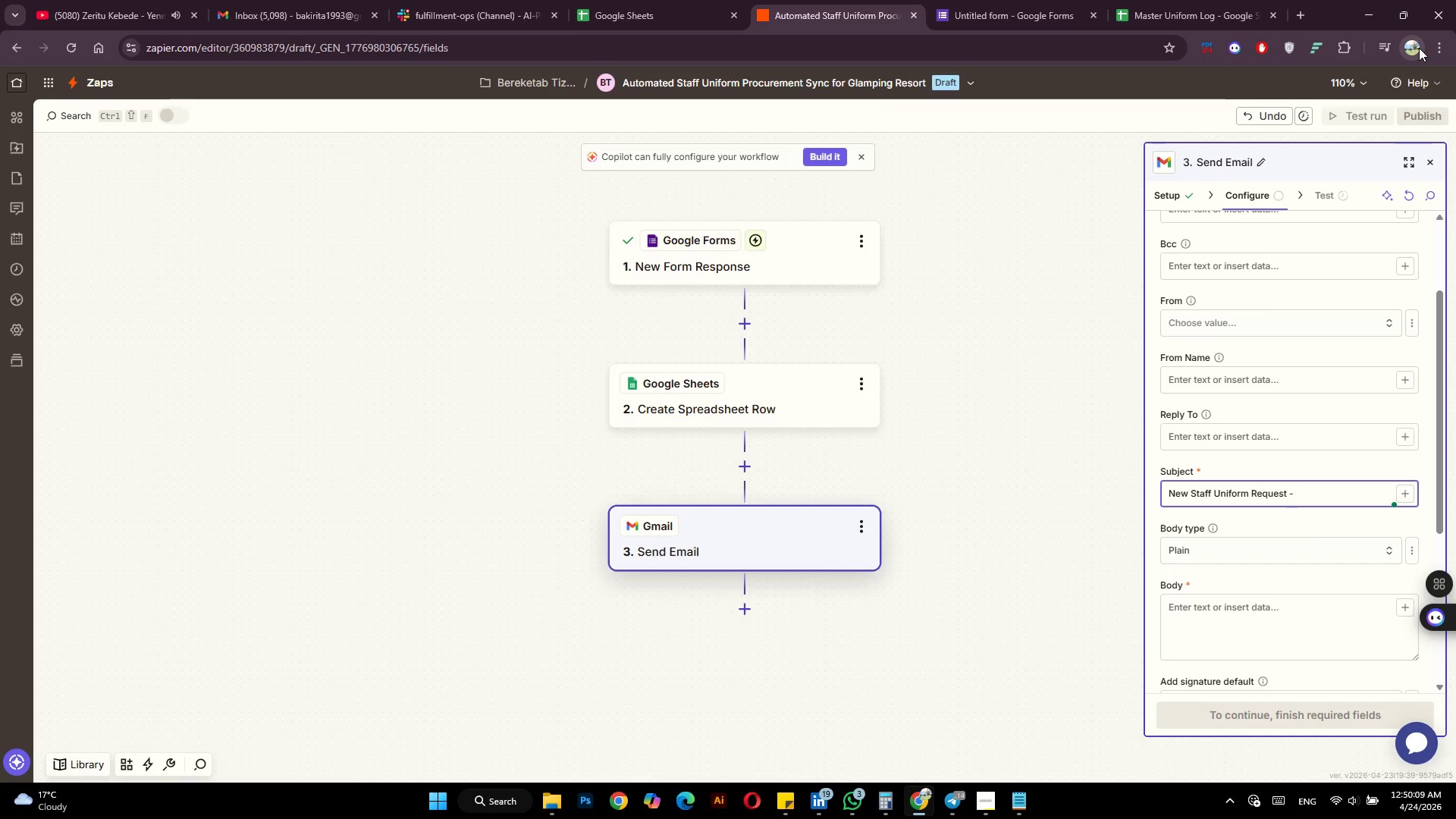 
left_click([1410, 490])
 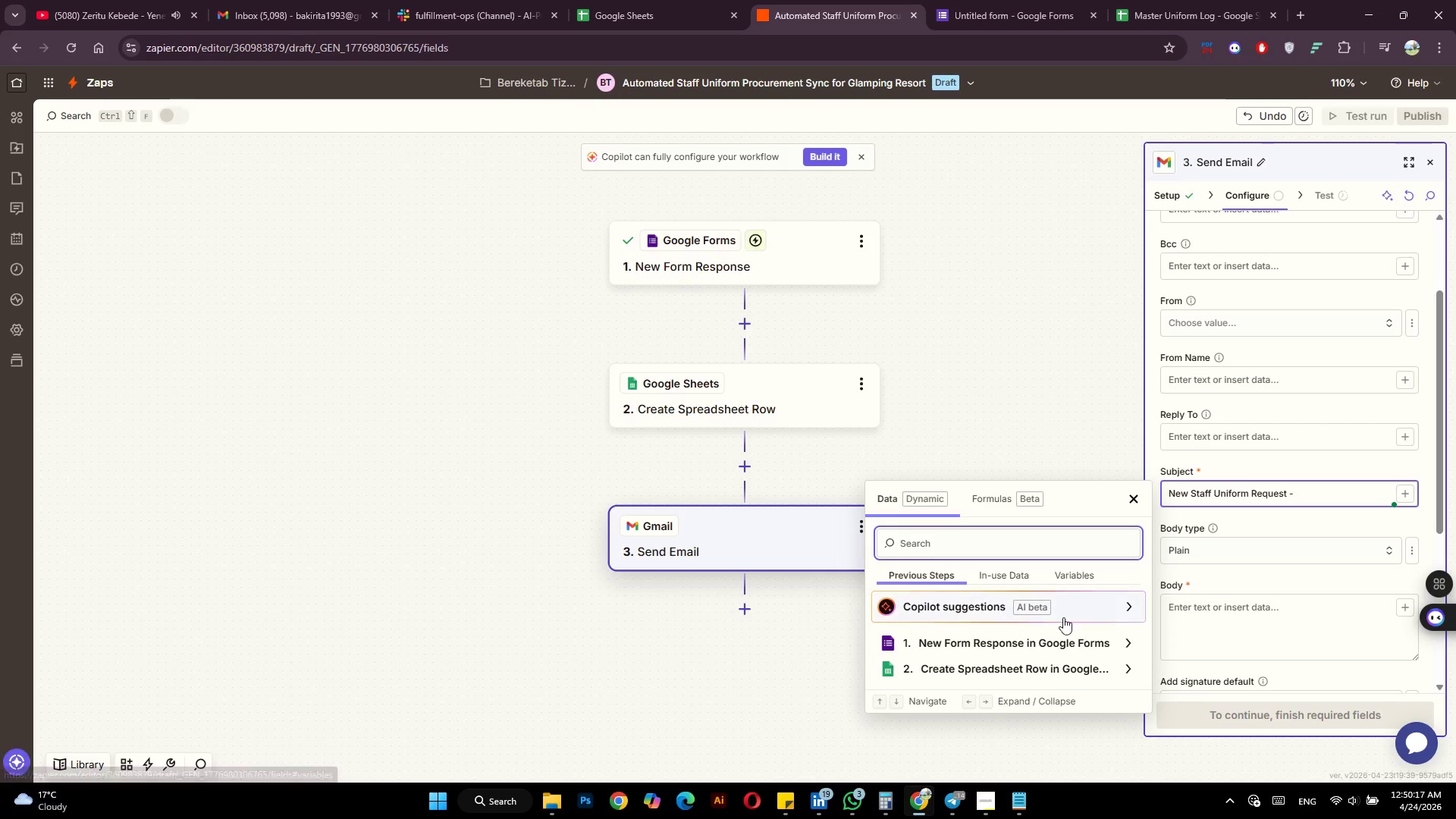 
left_click([1030, 646])
 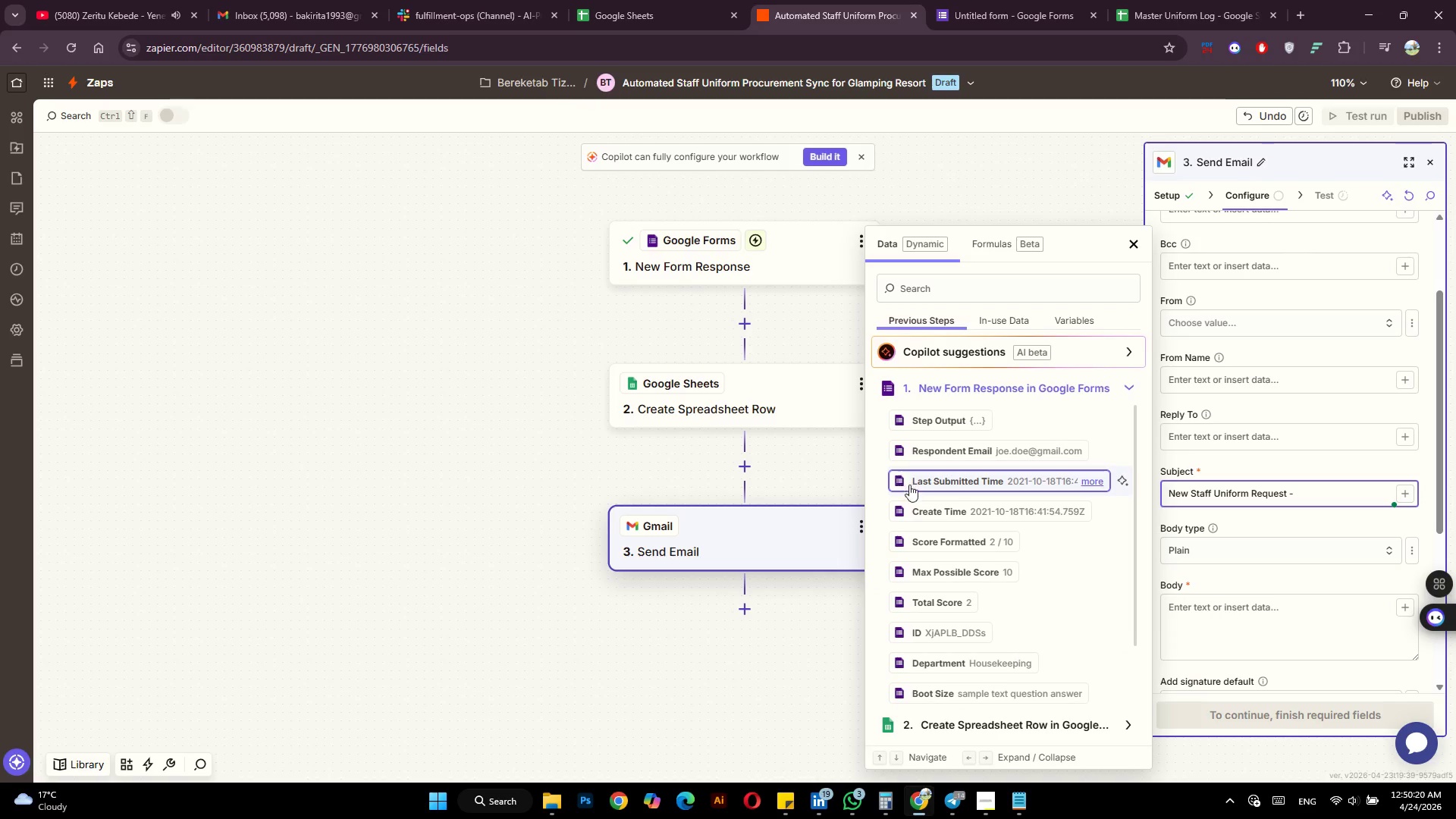 
scroll: coordinate [981, 594], scroll_direction: down, amount: 3.0
 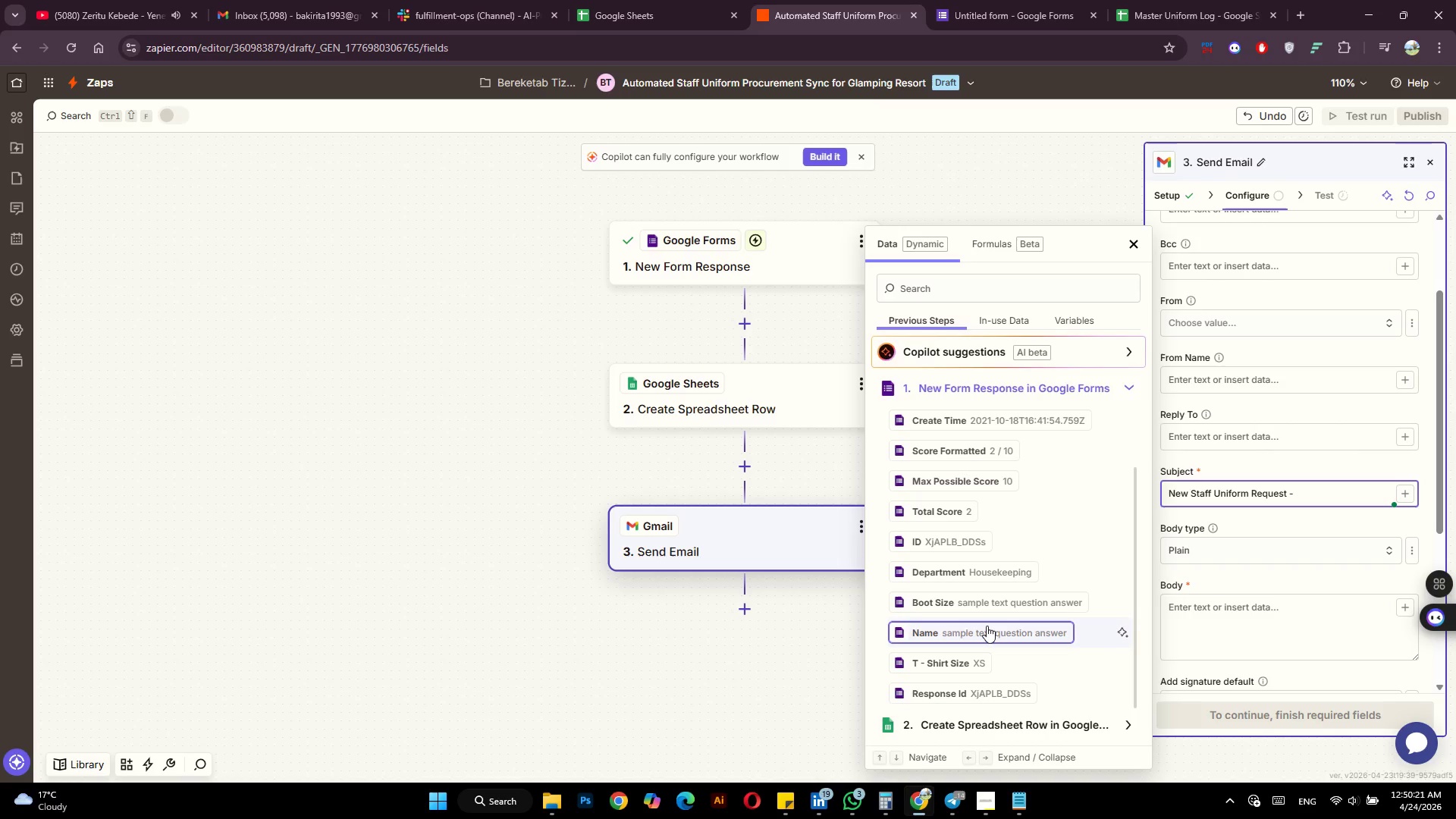 
left_click([987, 626])
 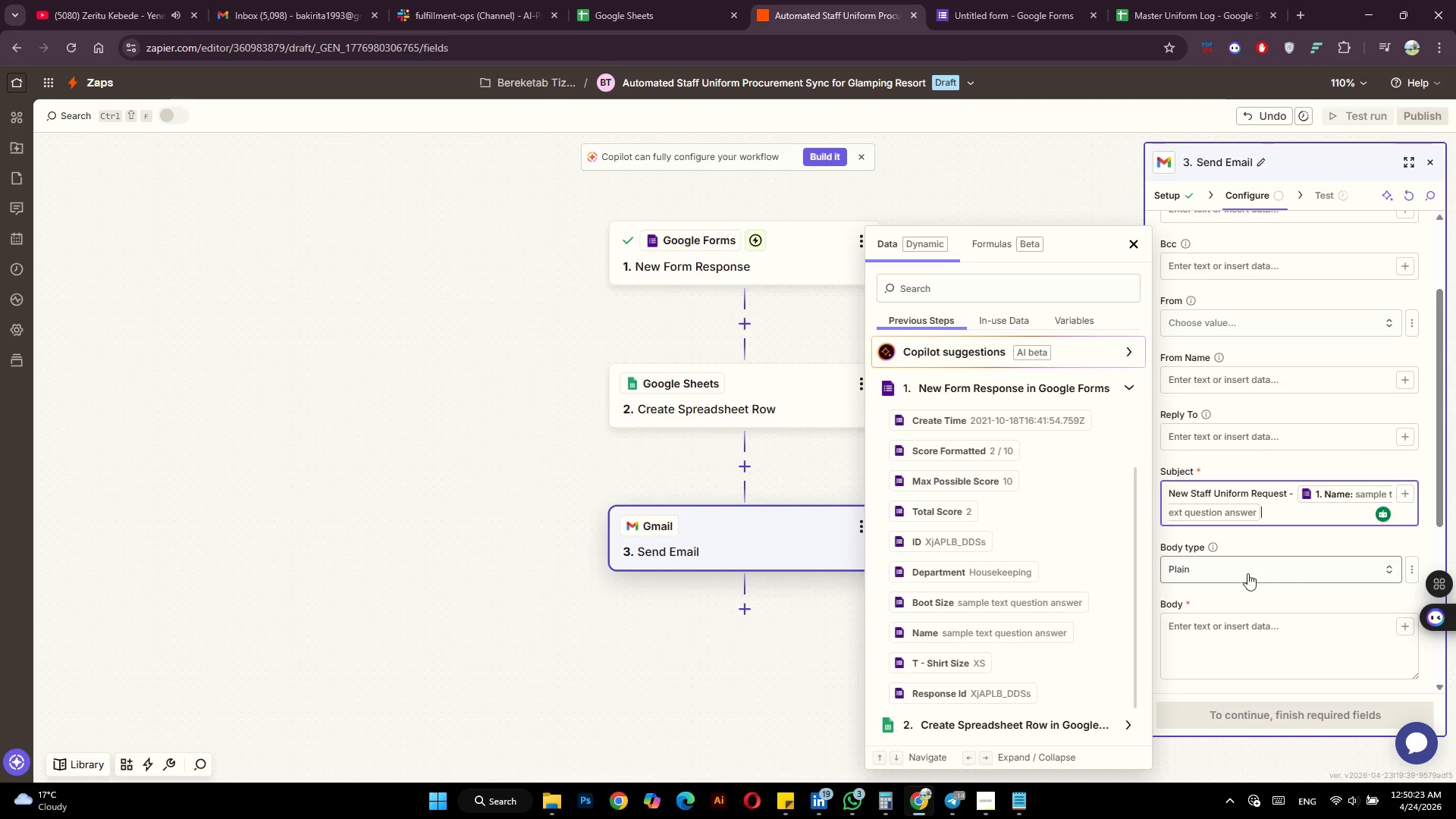 
left_click([1219, 630])
 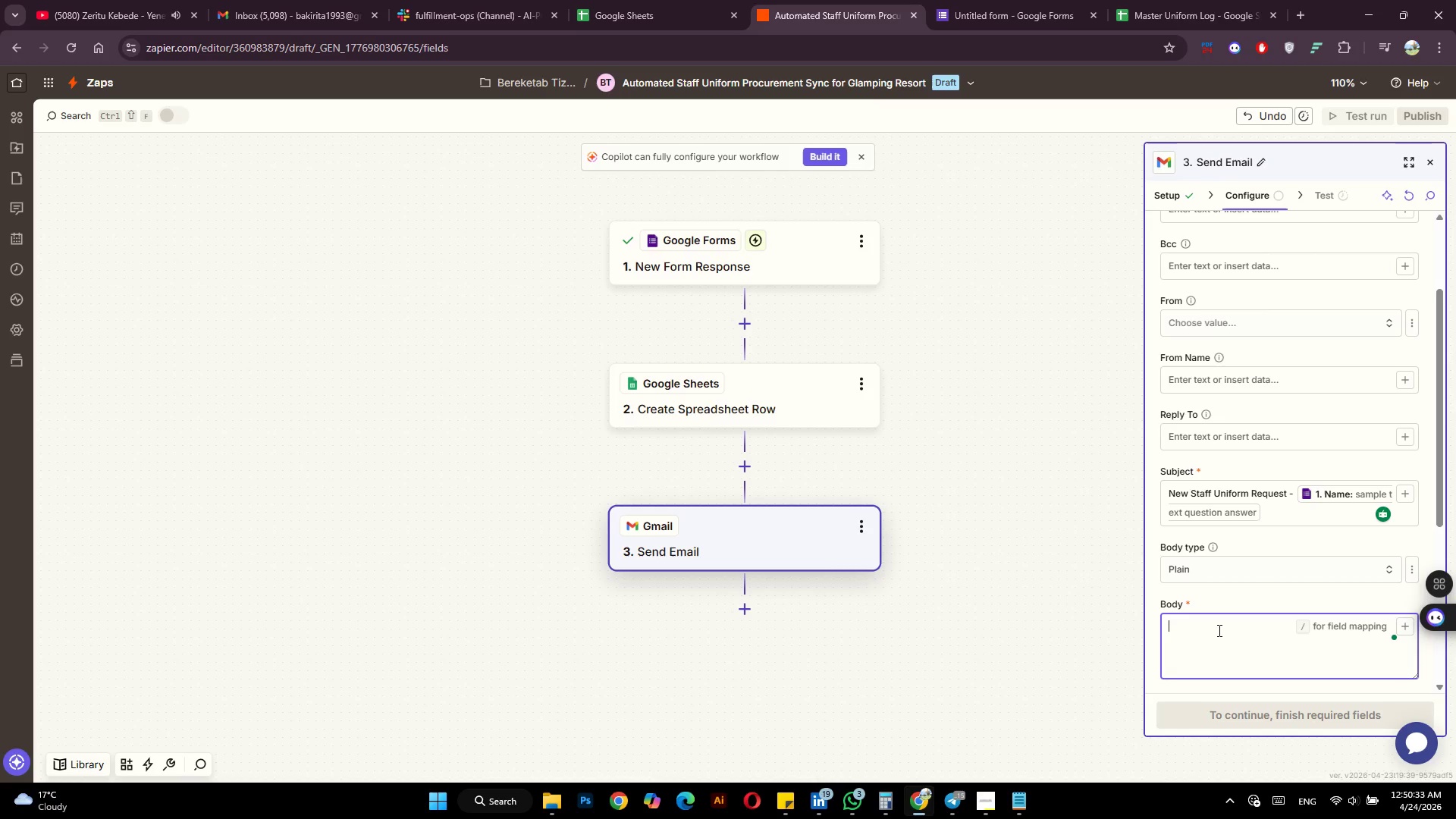 
wait(15.05)
 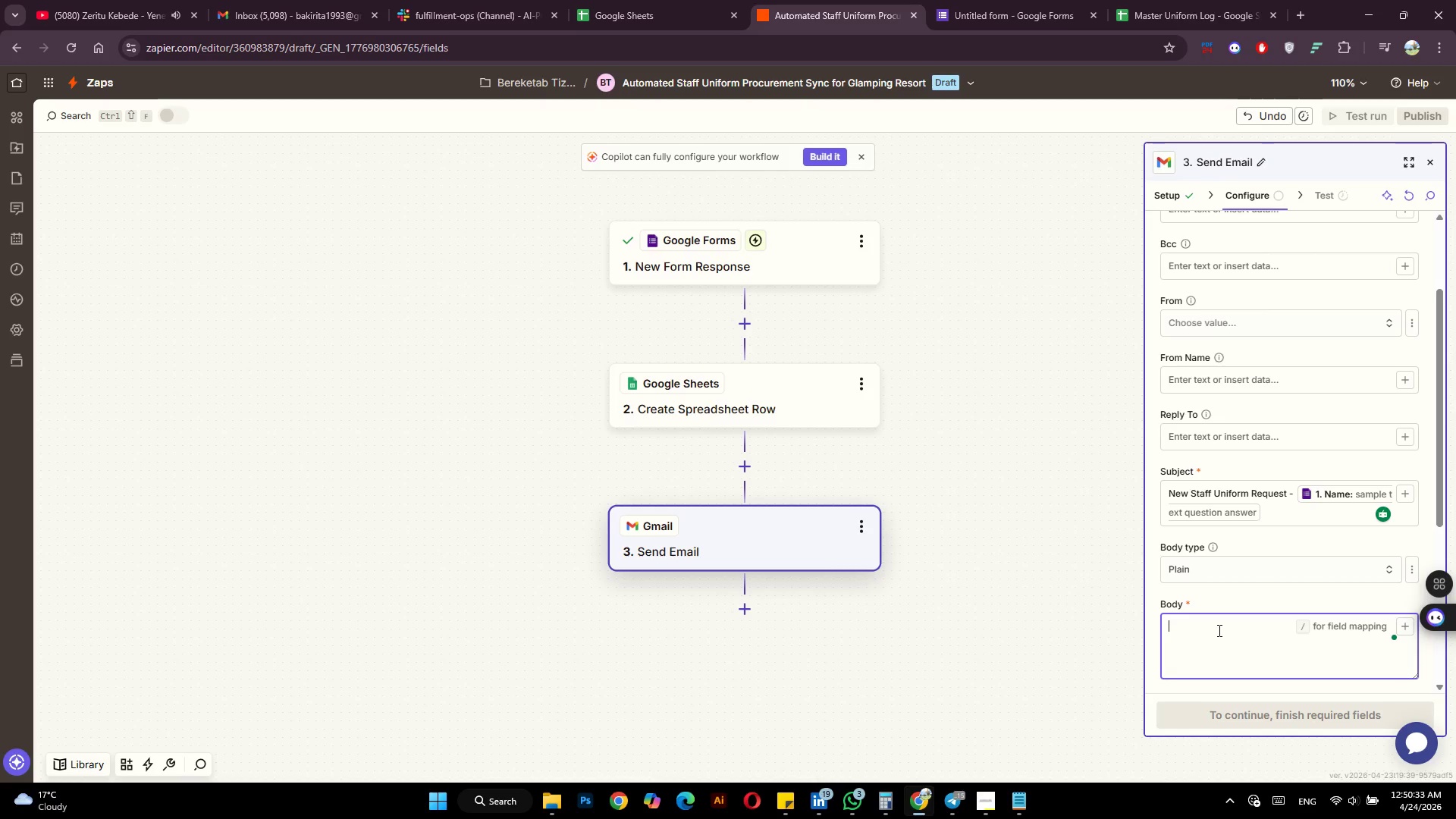 
type(Hello HR Team,)
 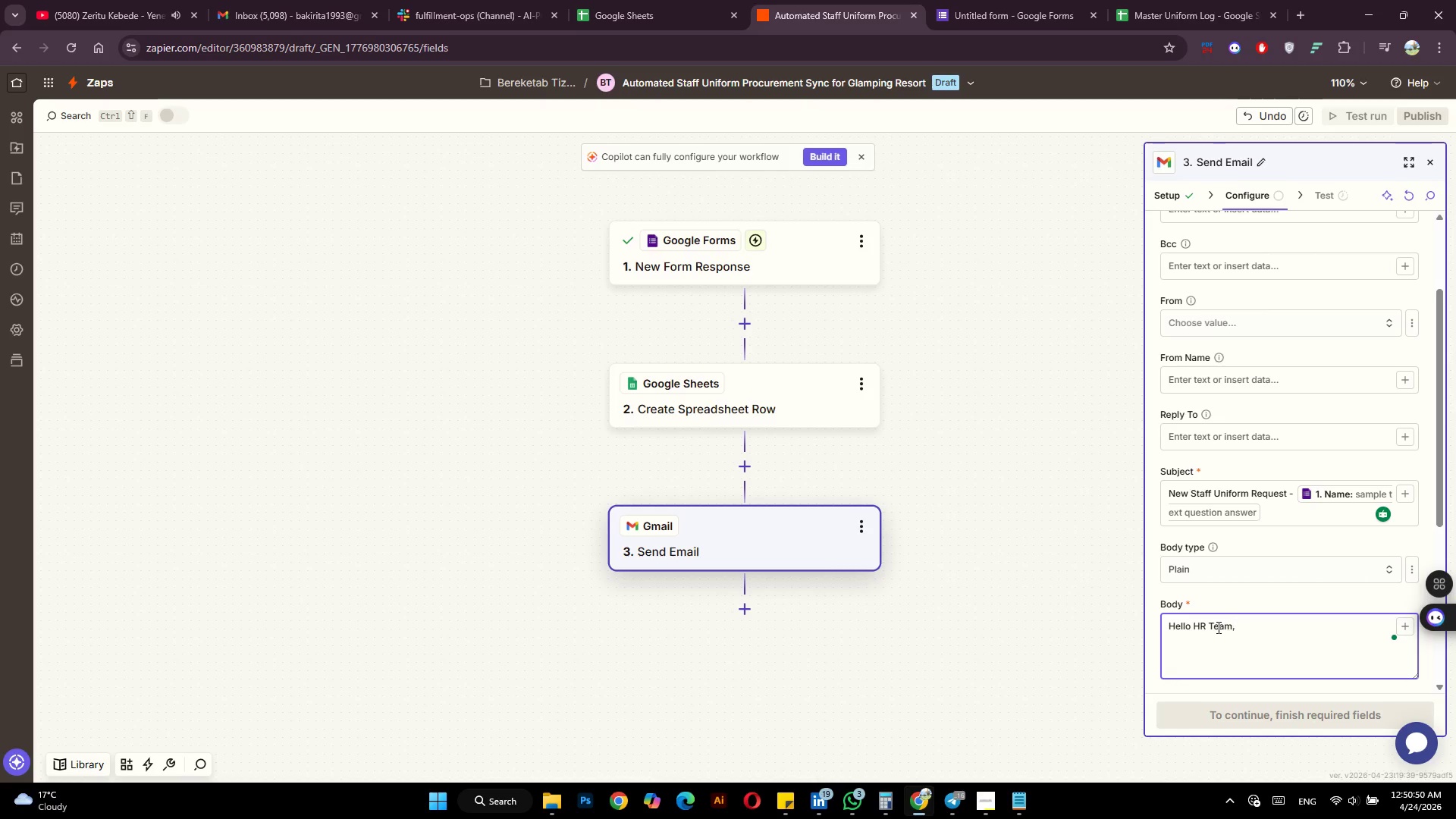 
key(Enter)
 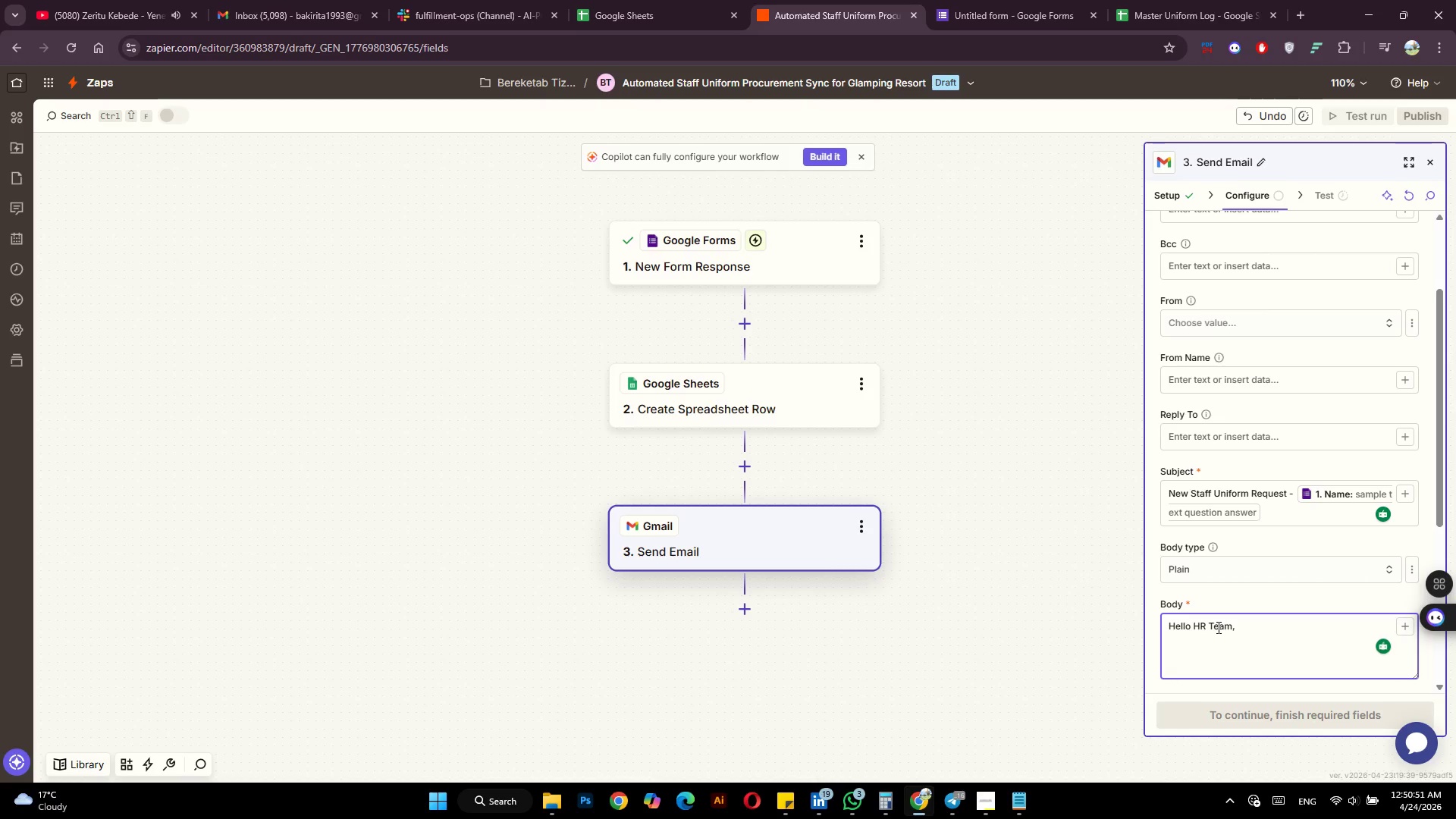 
key(Enter)
 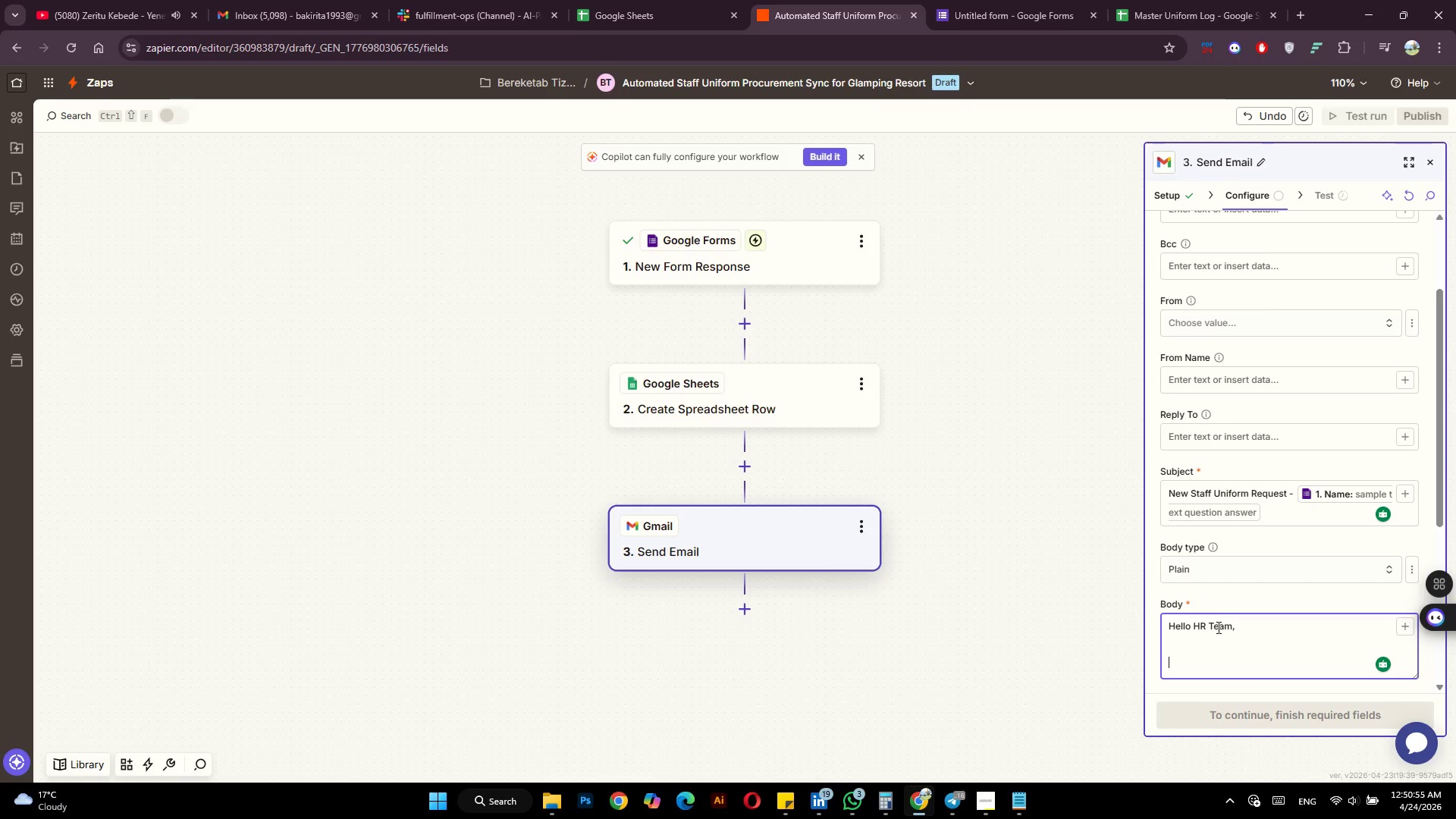 
type(A new uniform request has been submitted)
 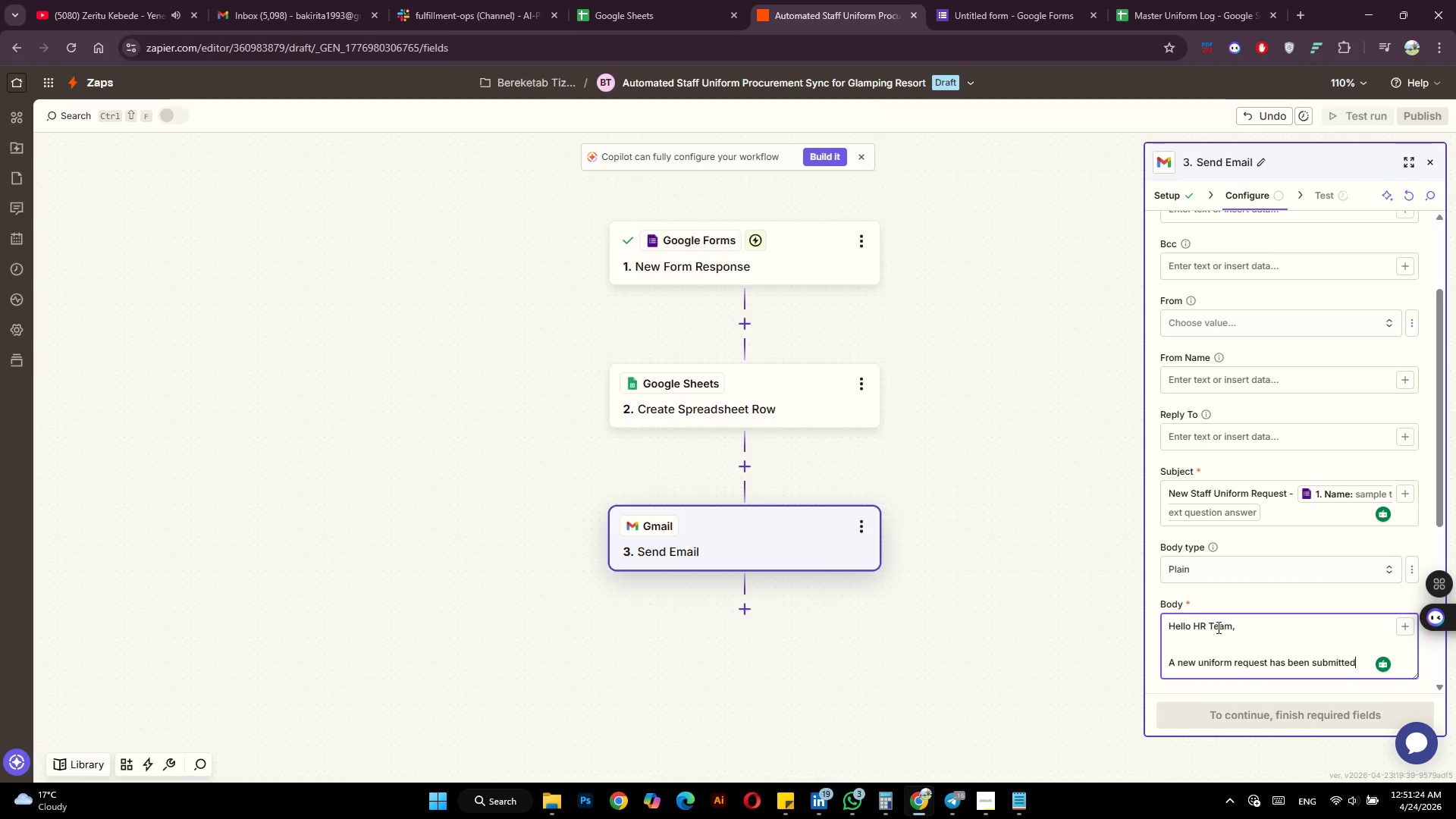 
wait(6.25)
 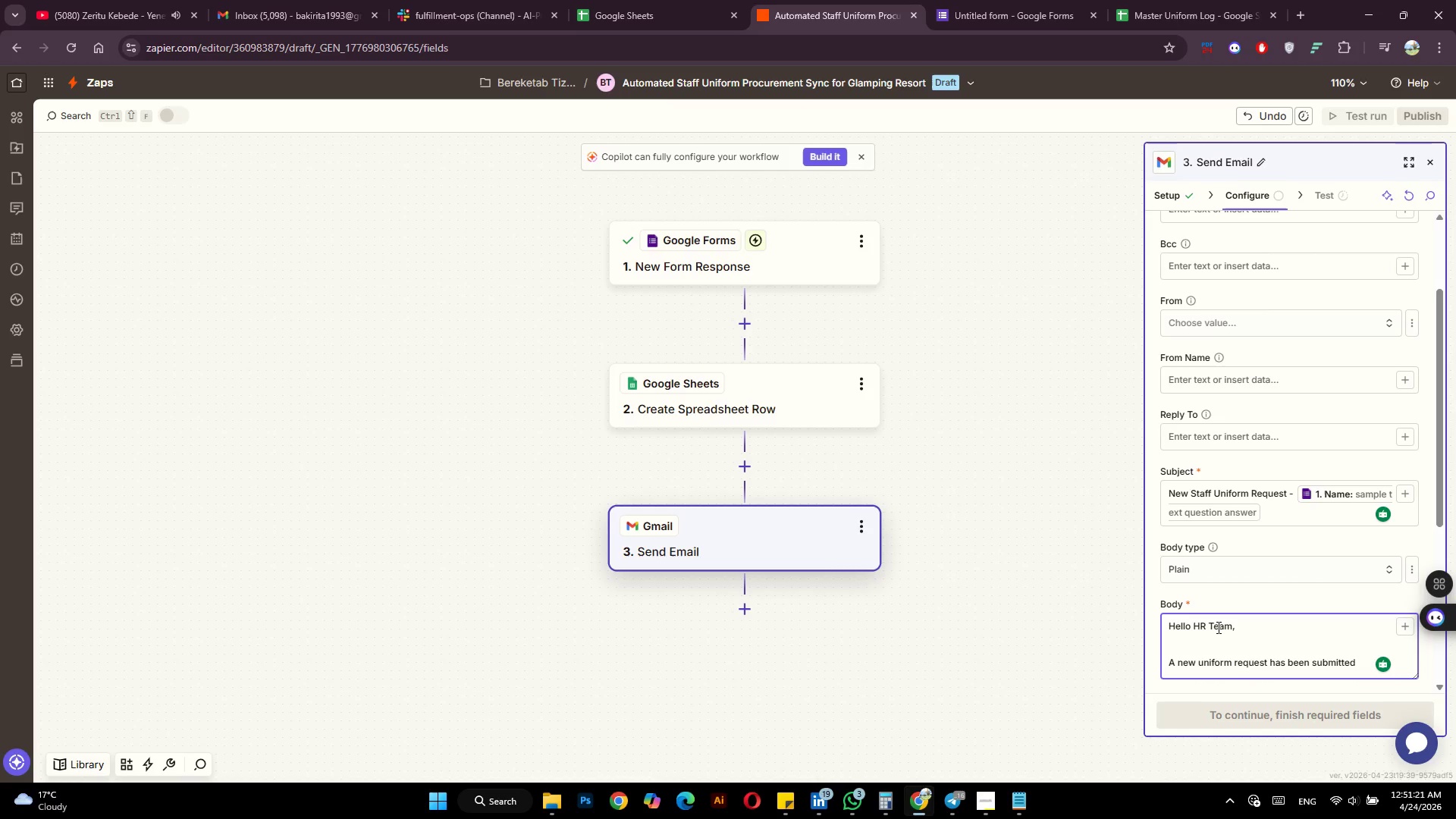 
key(Shift+Quote)
 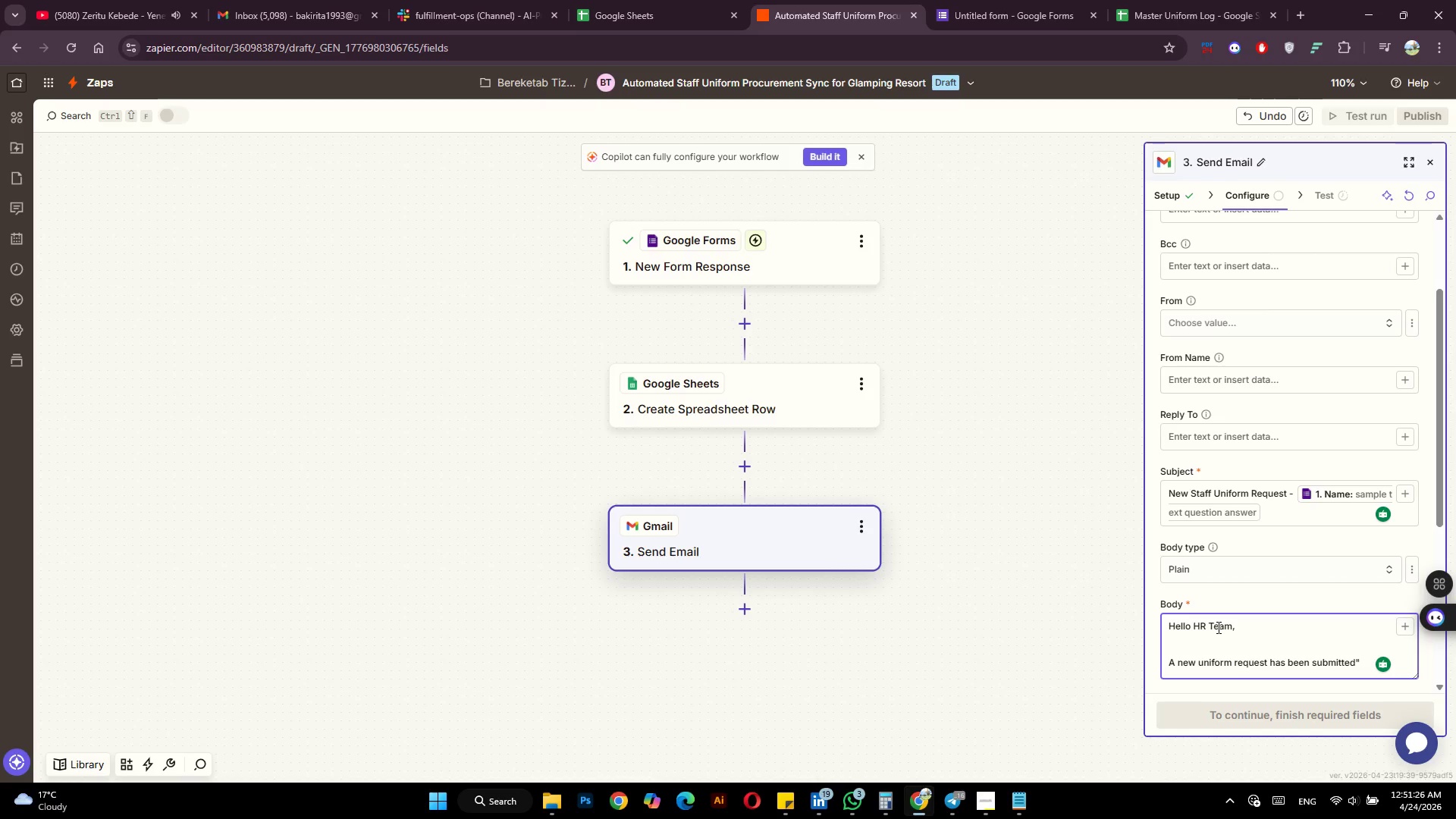 
key(Enter)
 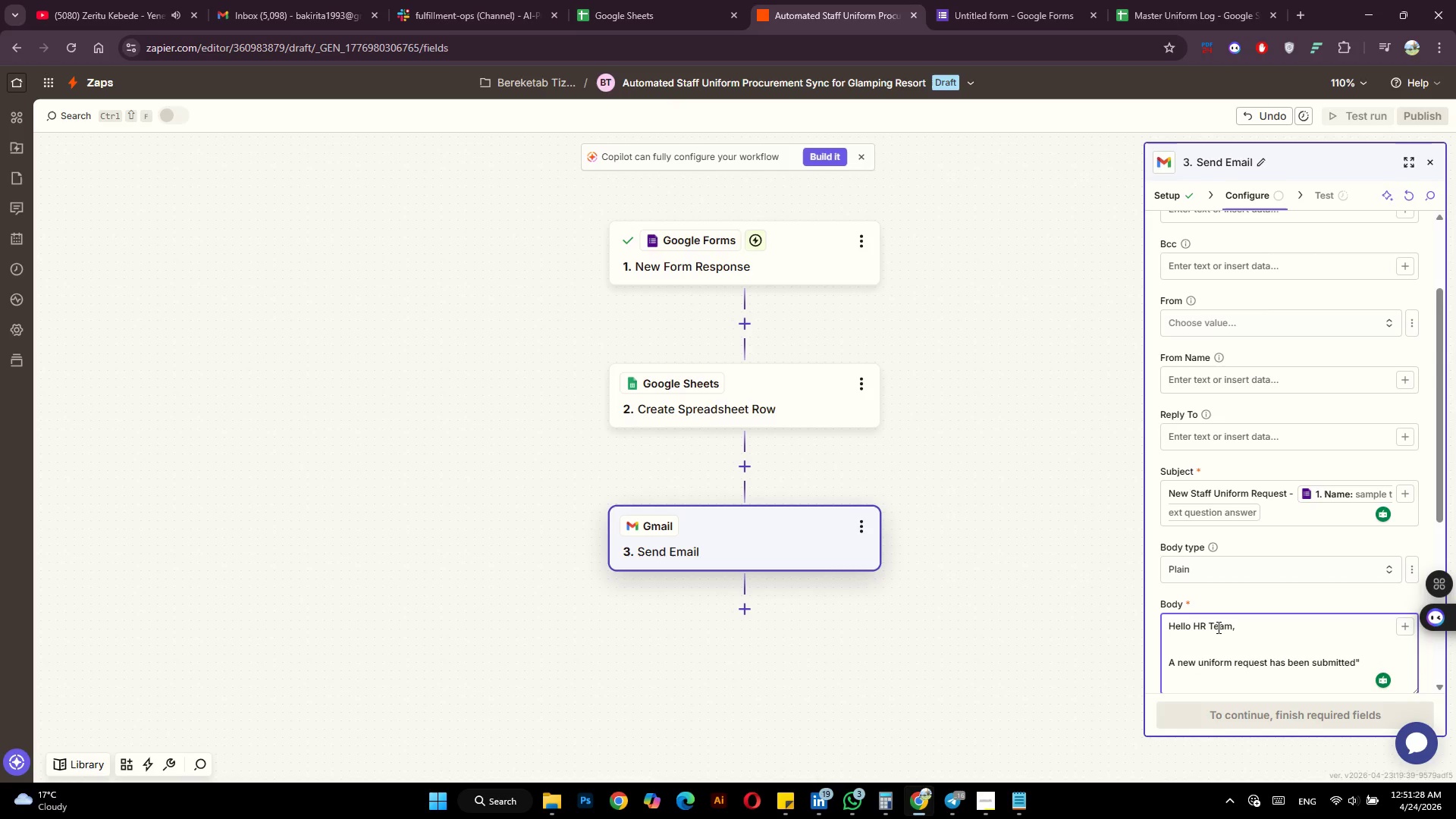 
key(Backspace)
 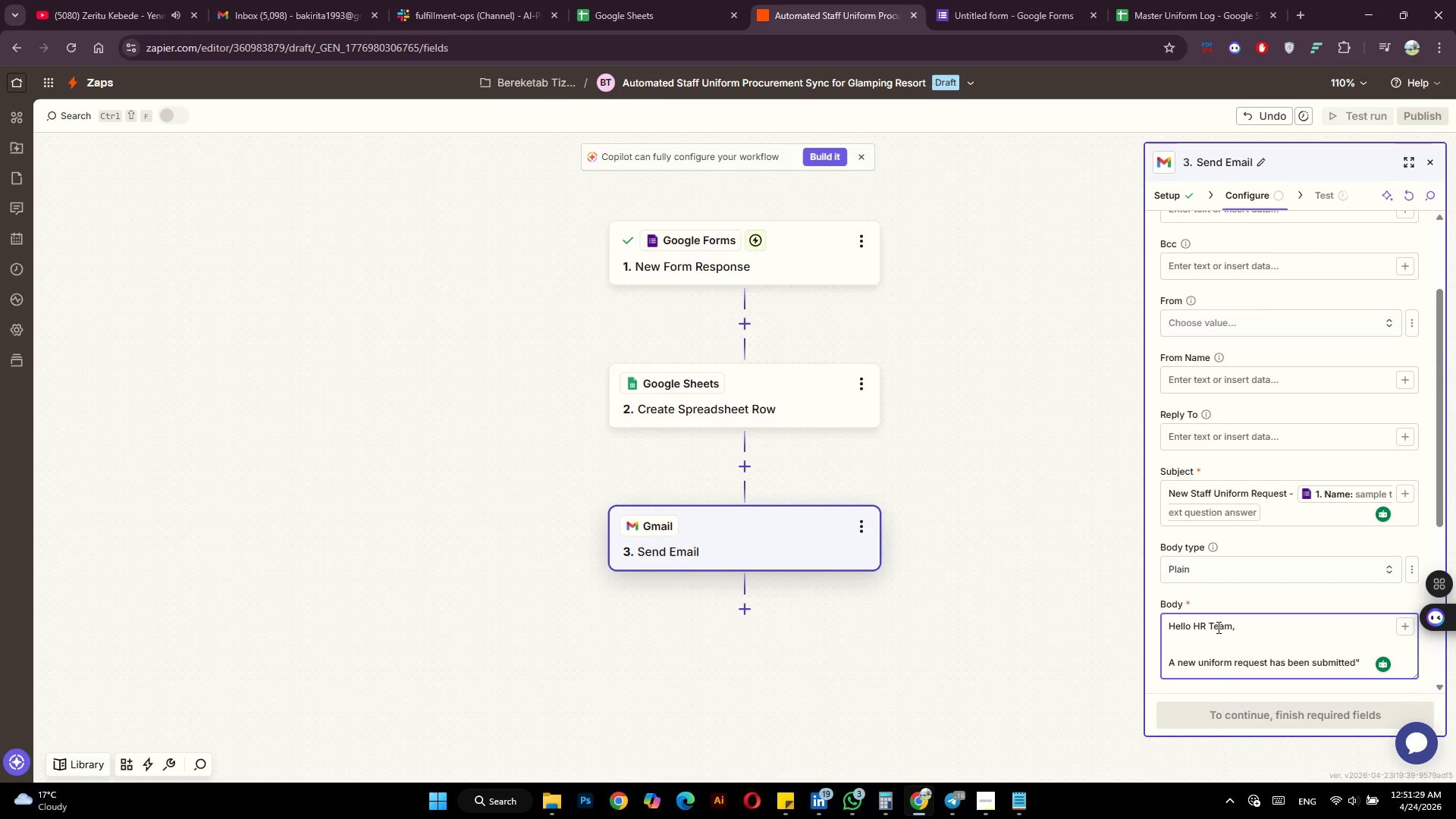 
key(Backspace)
 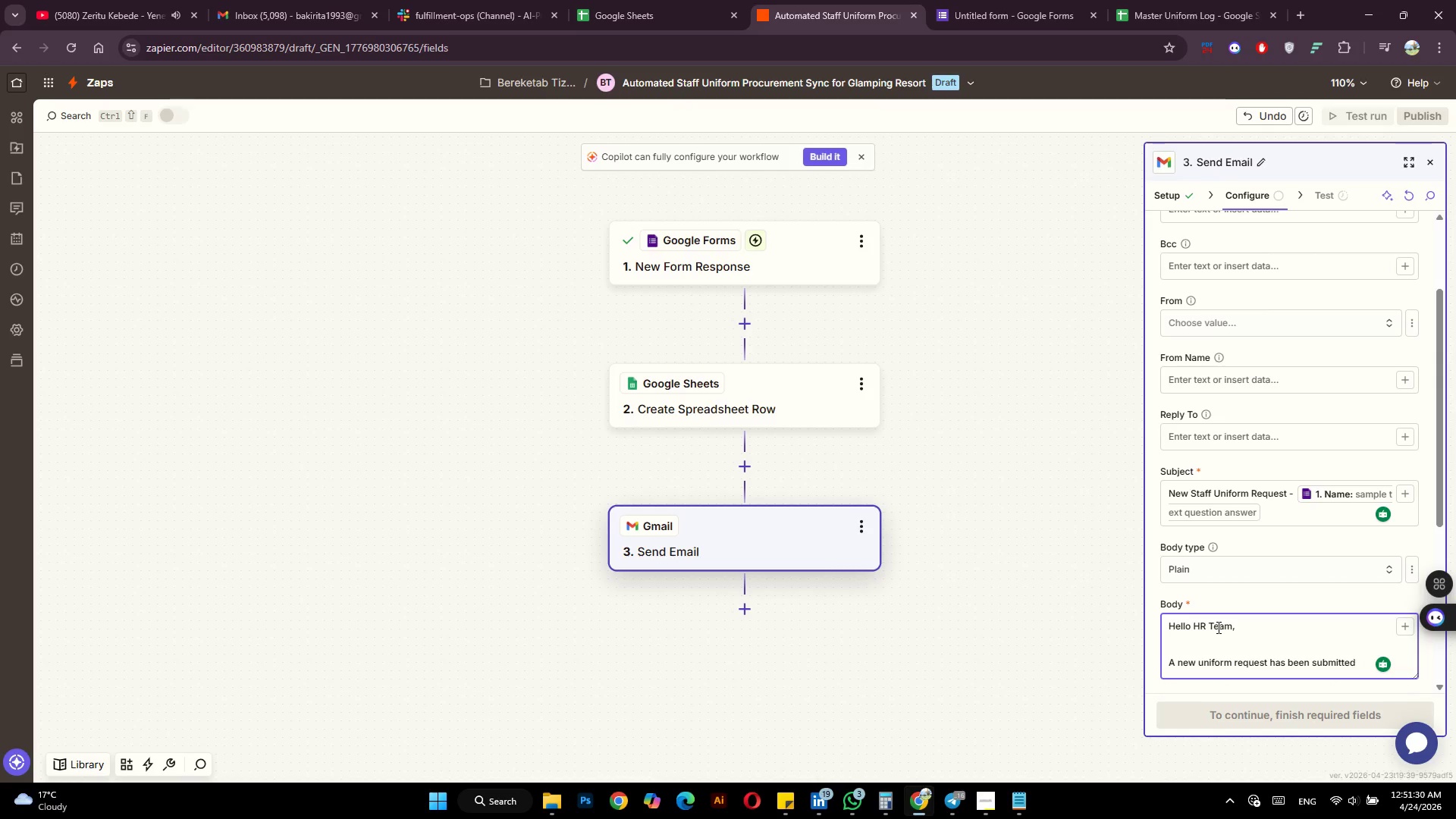 
key(Shift+Semicolon)
 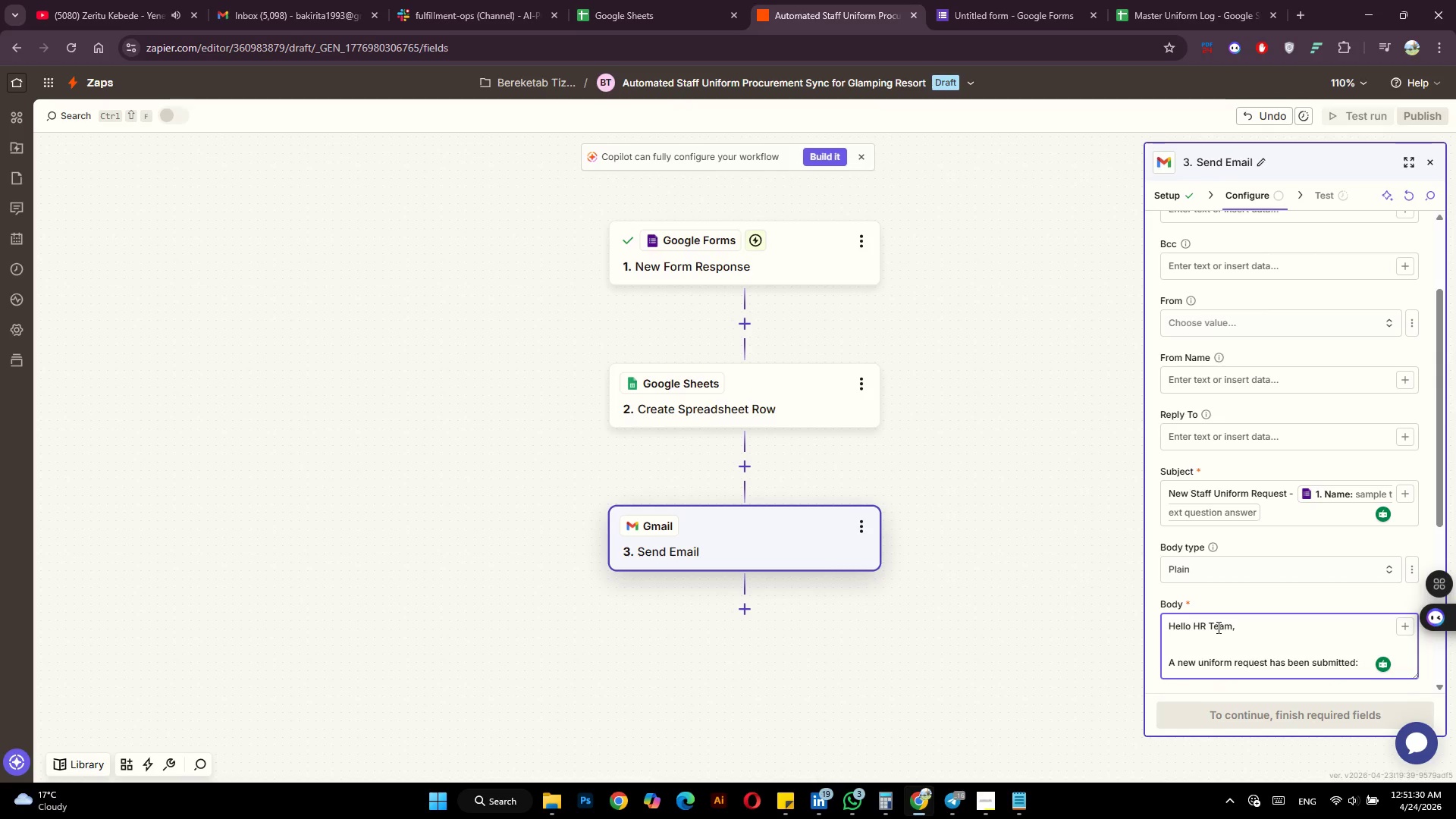 
key(Enter)
 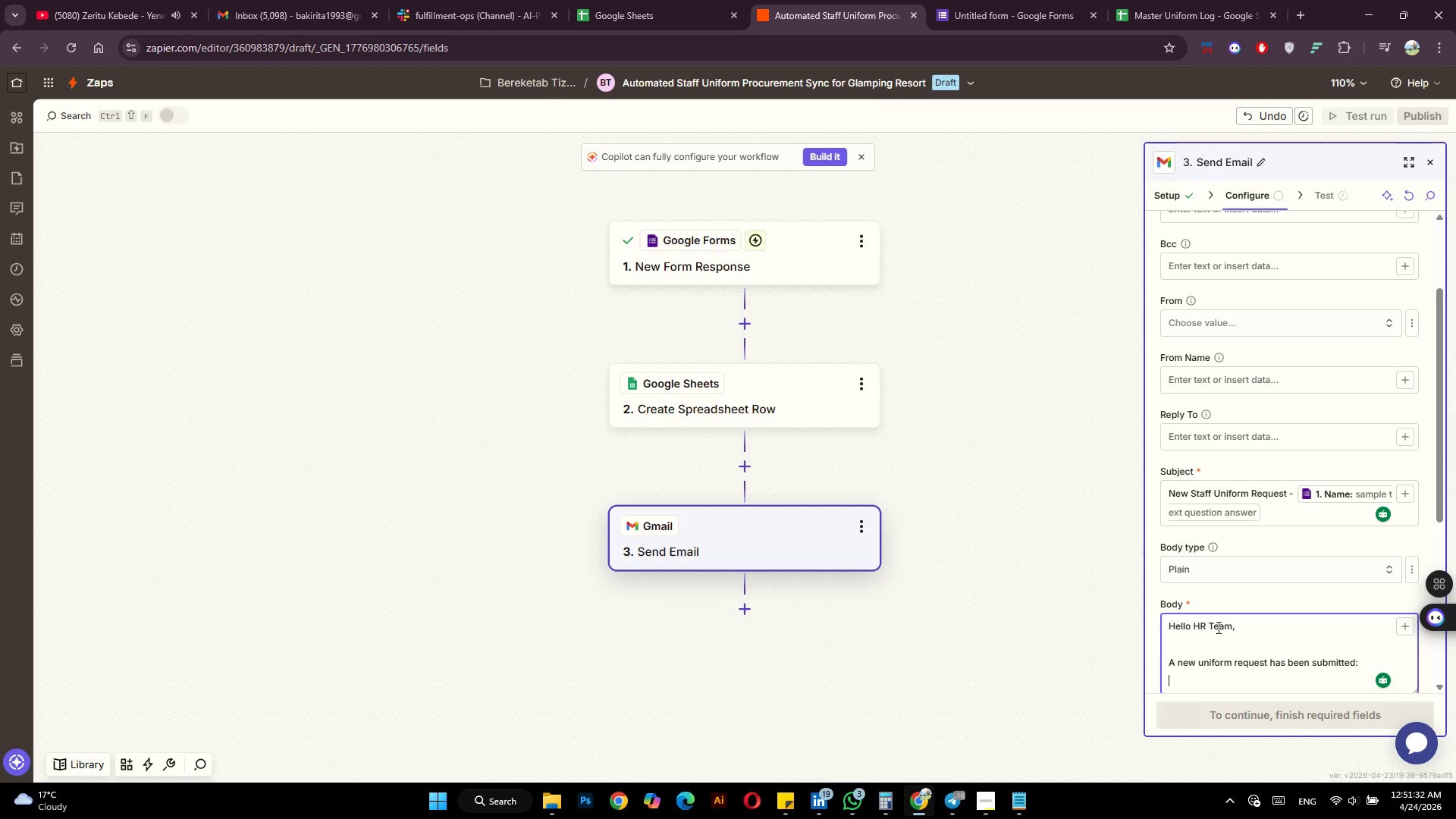 
key(Enter)
 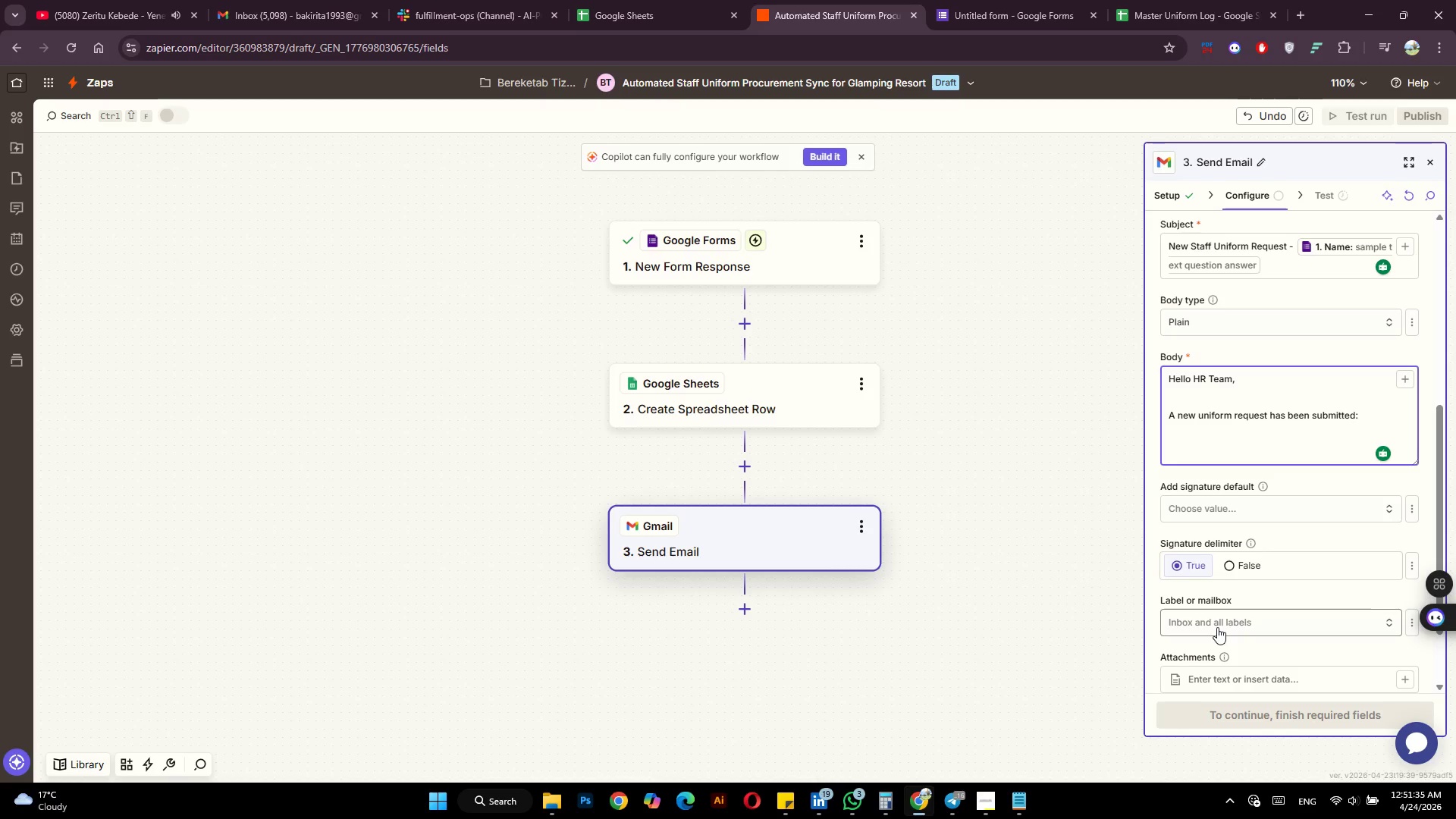 
type(- Name: )
 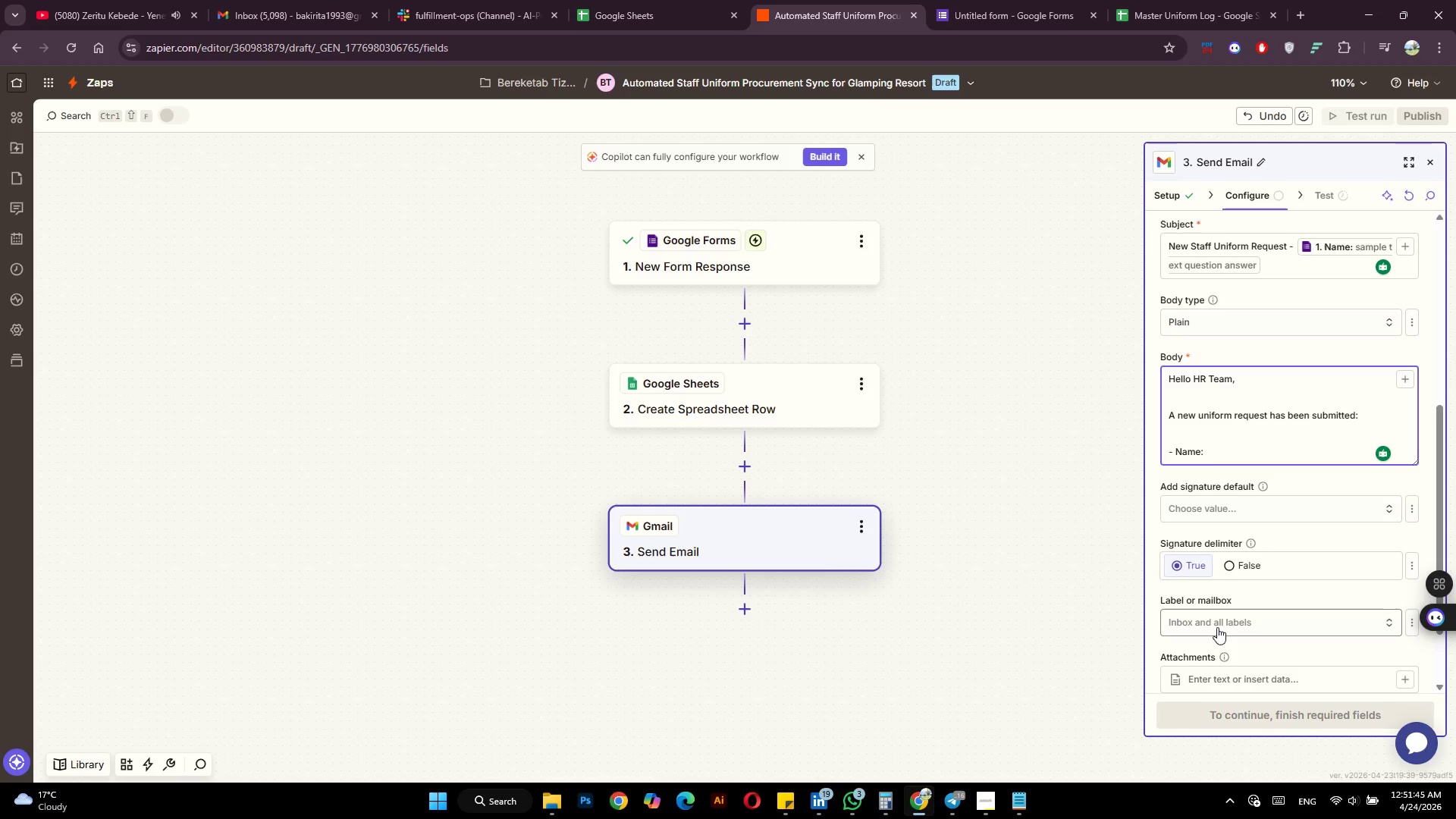 
wait(5.03)
 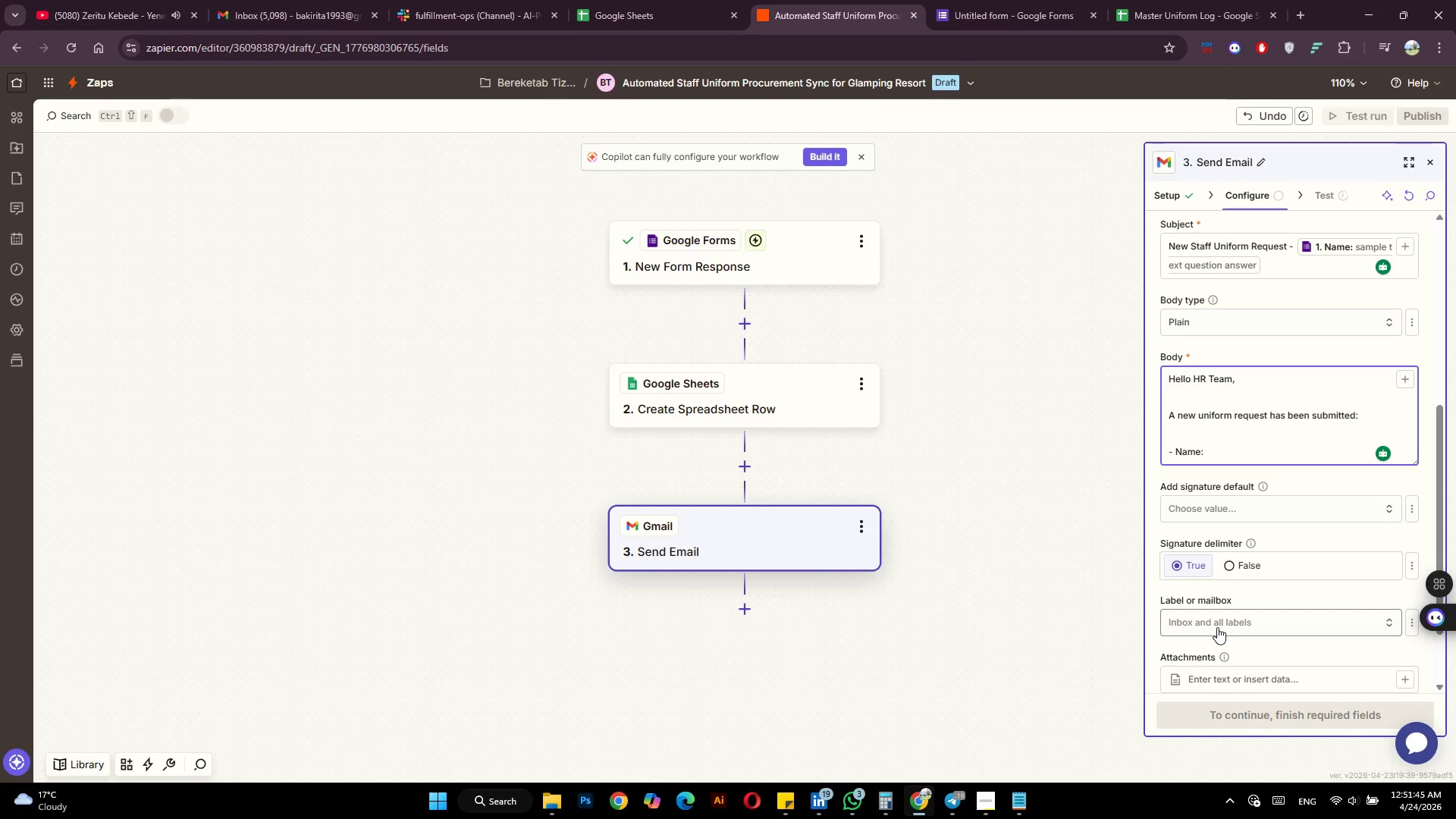 
key(Enter)
 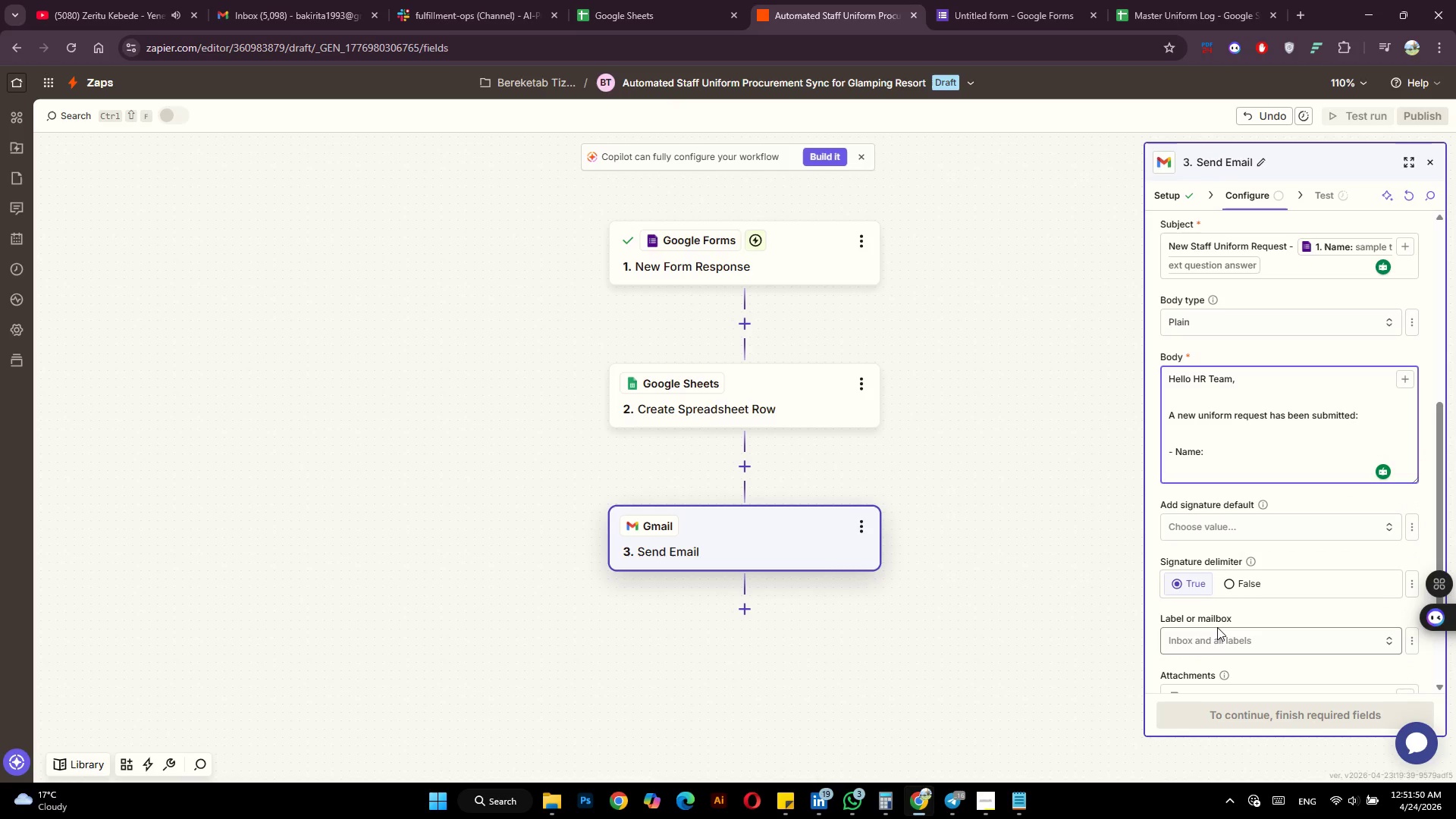 
type(- Department:)
 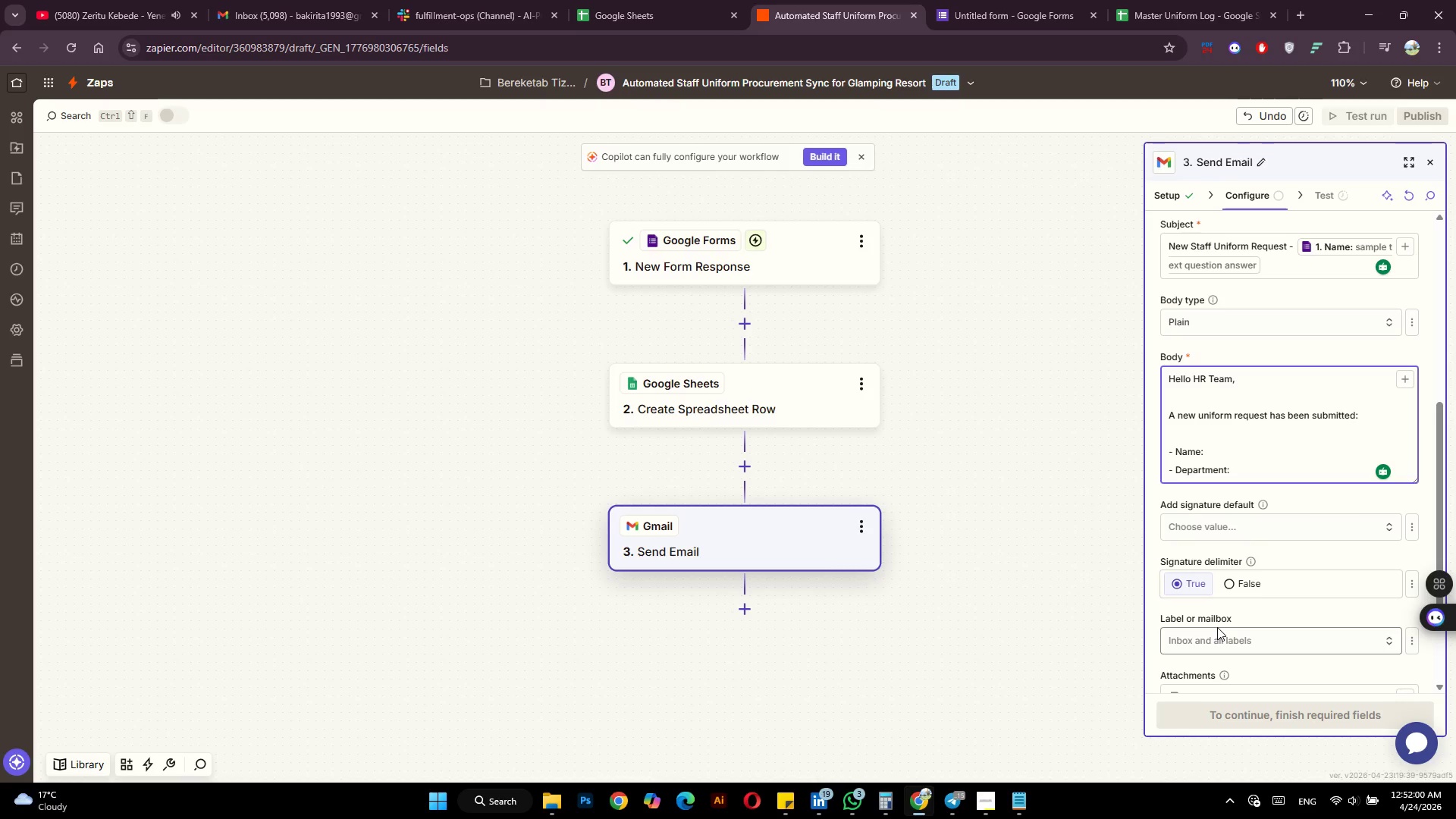 
key(Enter)
 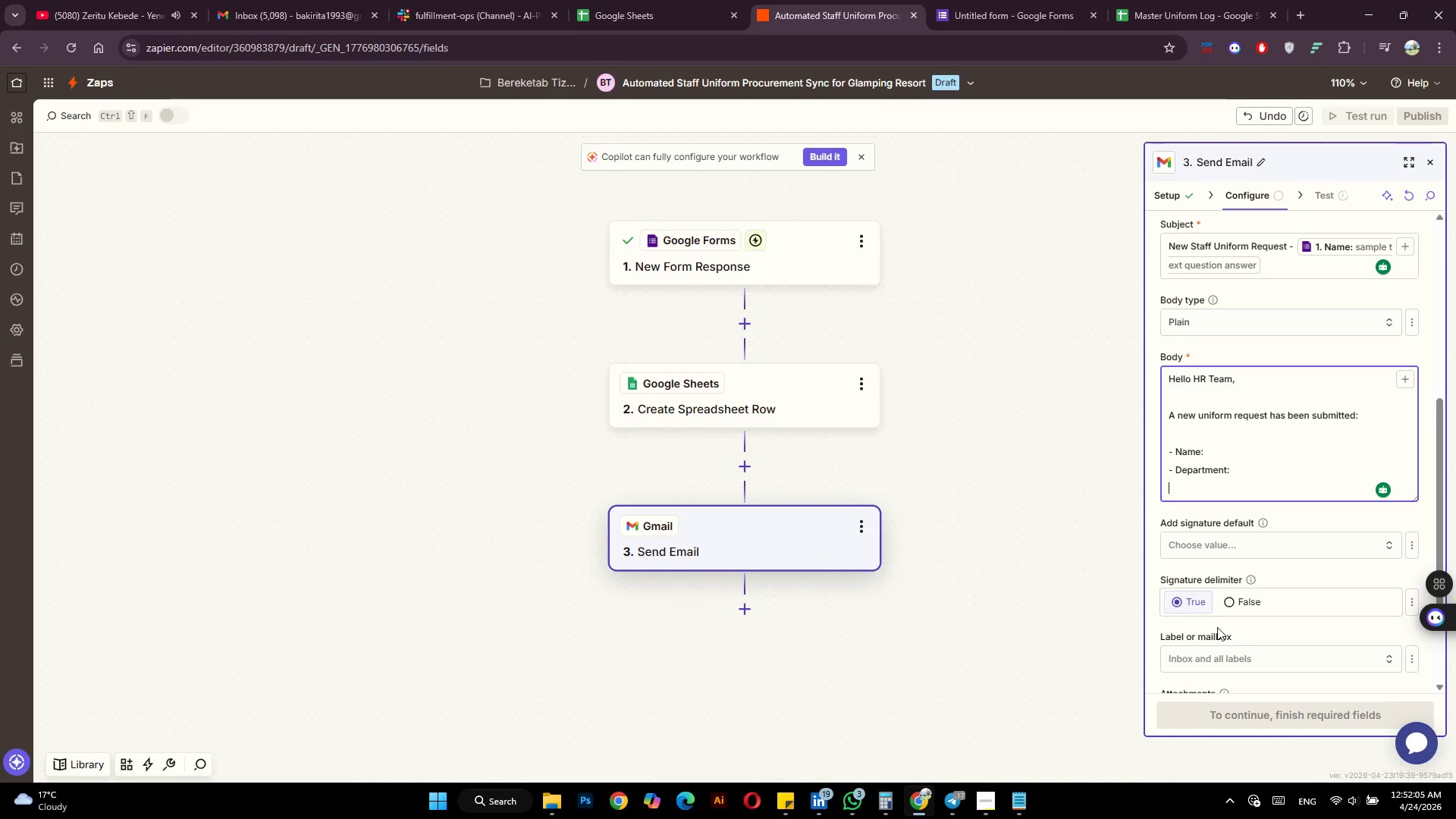 
type(- T- Shirt Size:)
 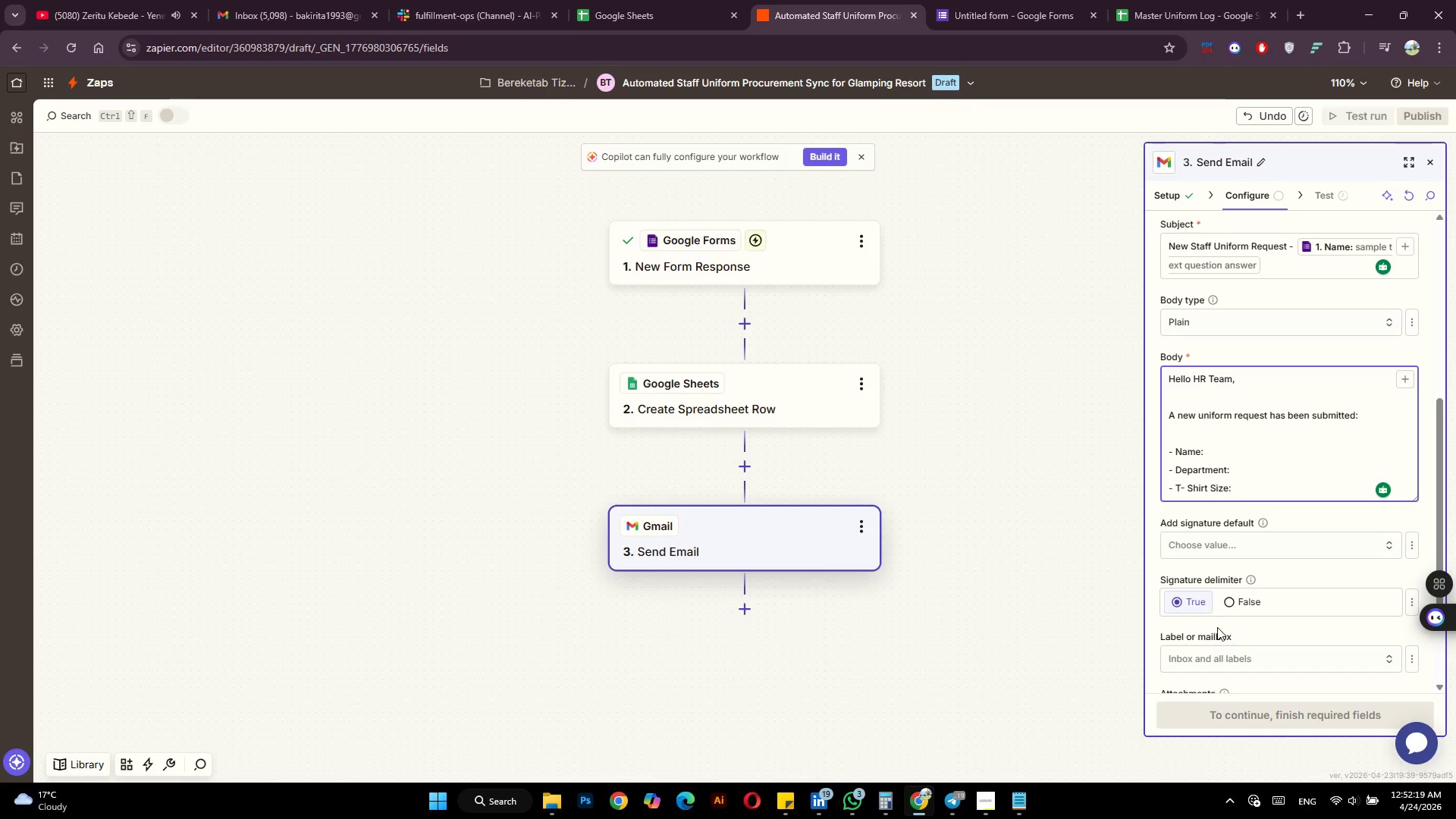 
hold_key(key=ArrowLeft, duration=0.73)
 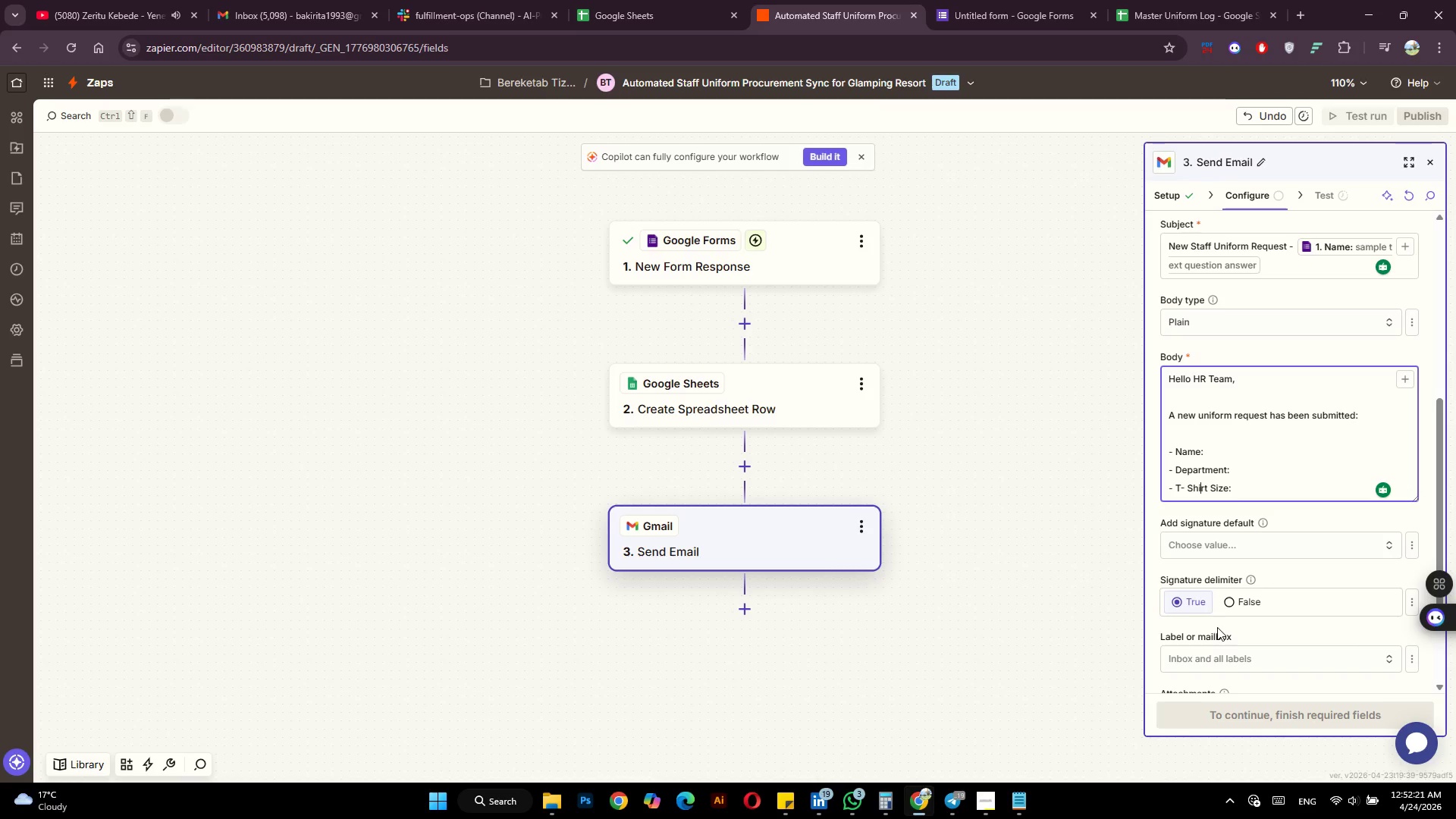 
key(ArrowLeft)
 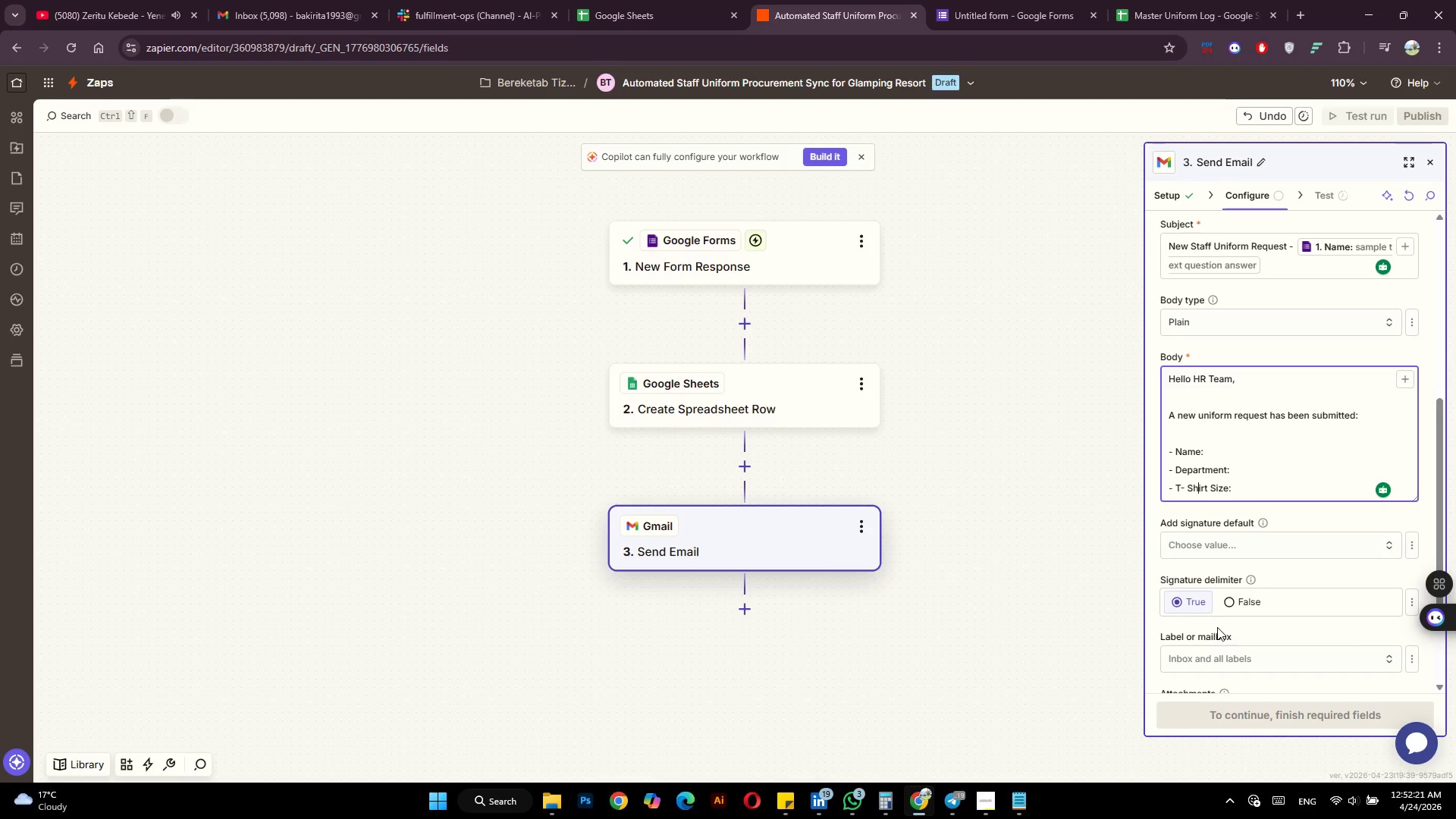 
key(ArrowLeft)
 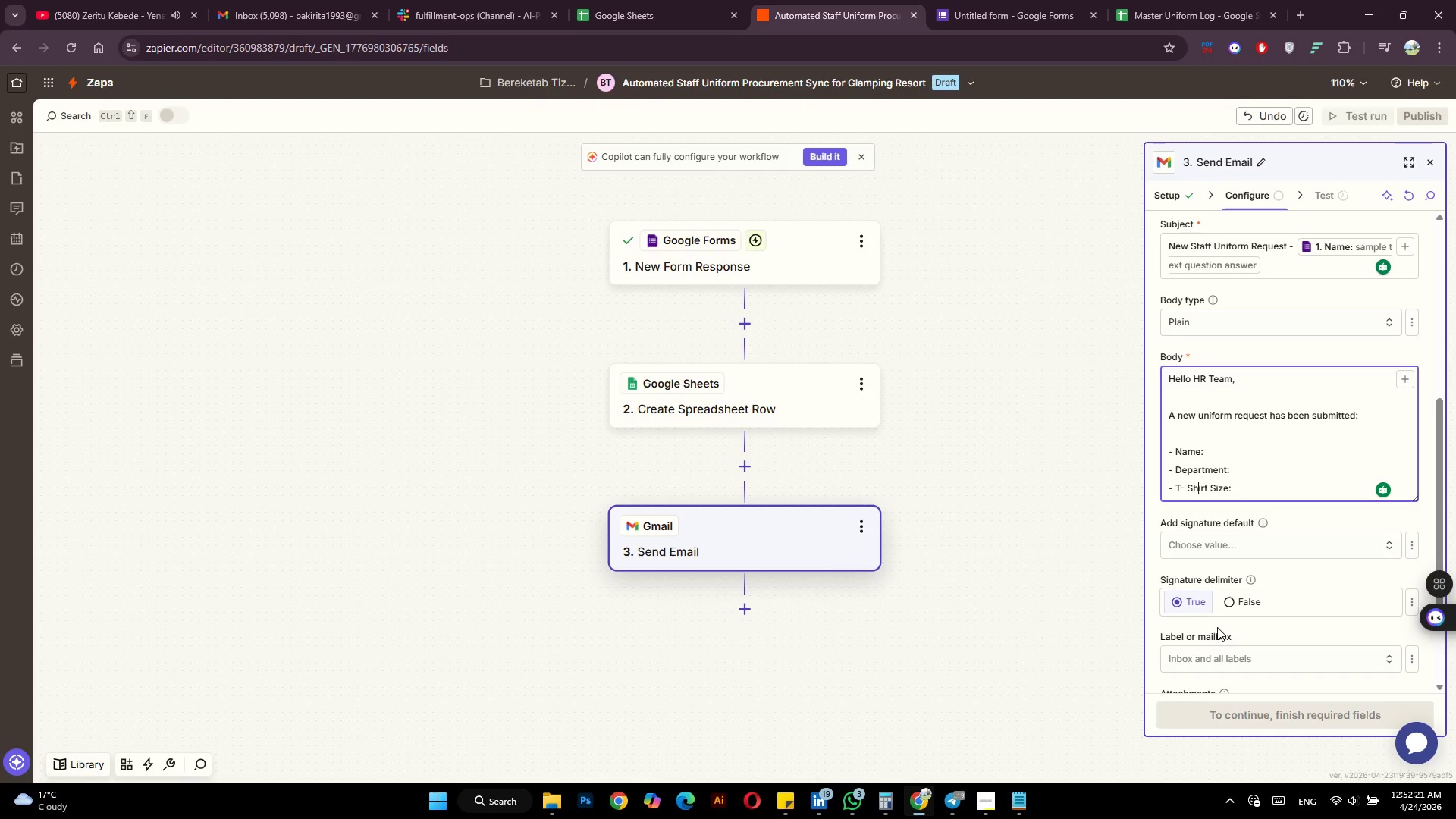 
key(ArrowLeft)
 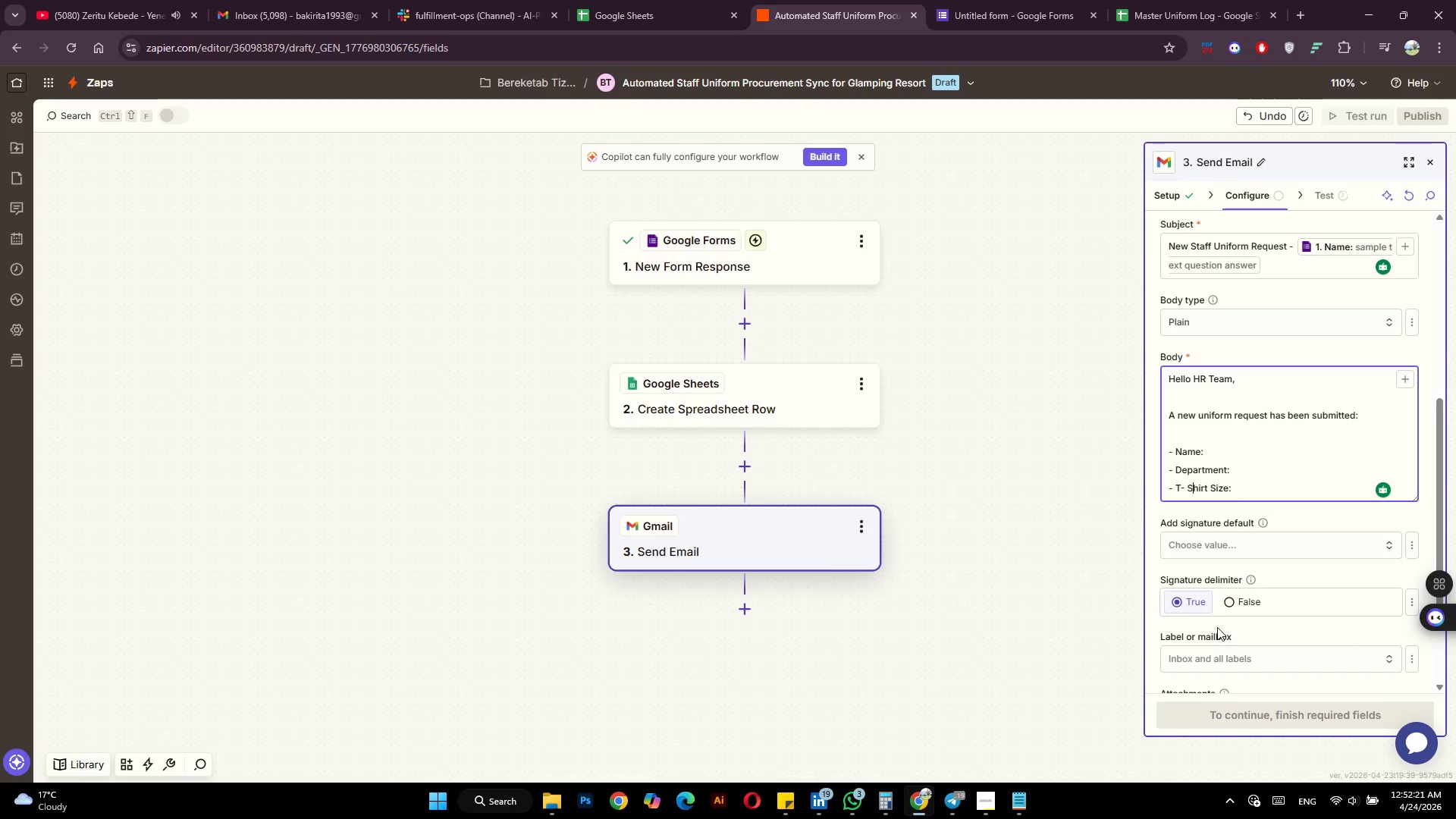 
key(ArrowLeft)
 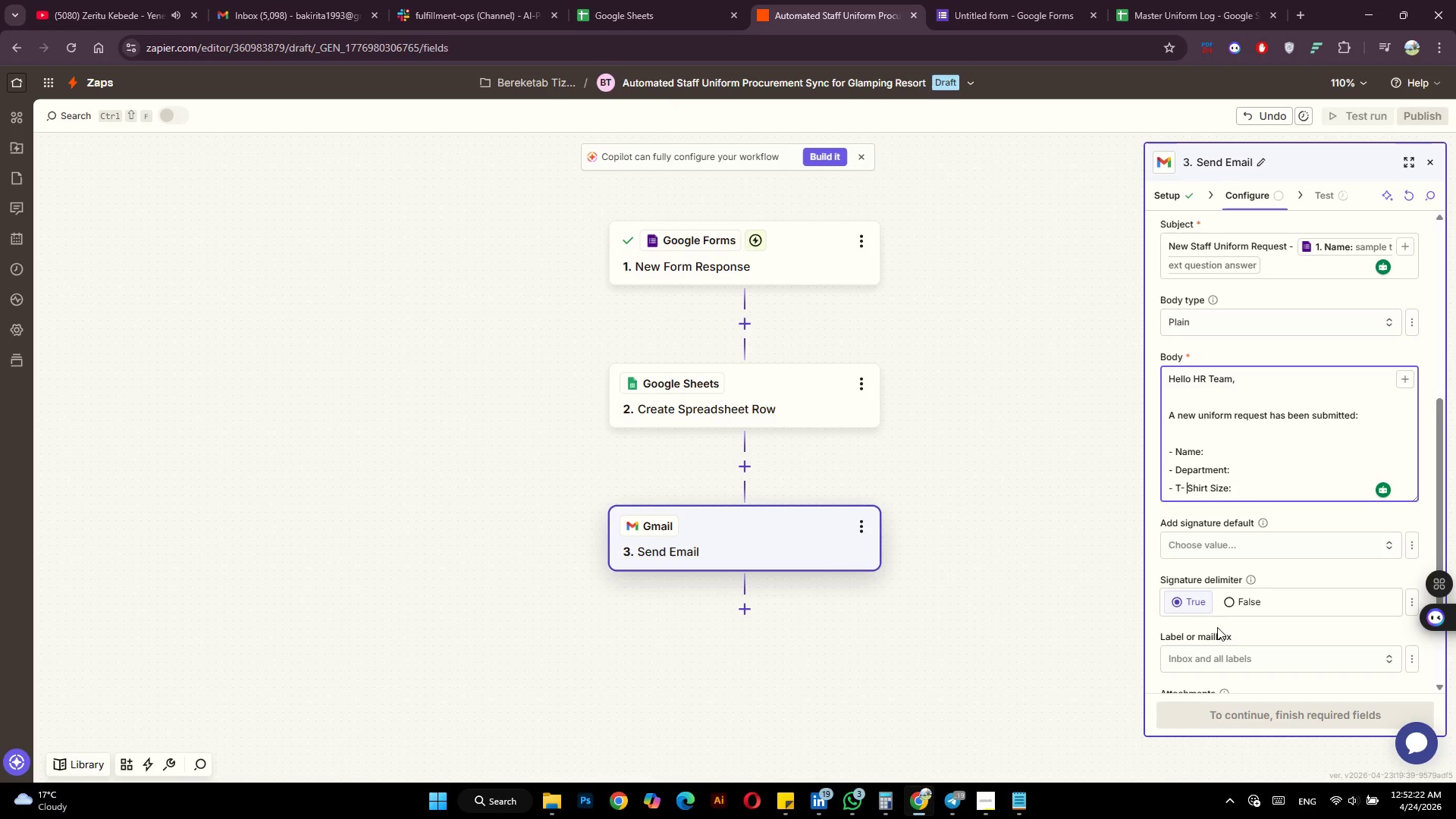 
key(ArrowLeft)
 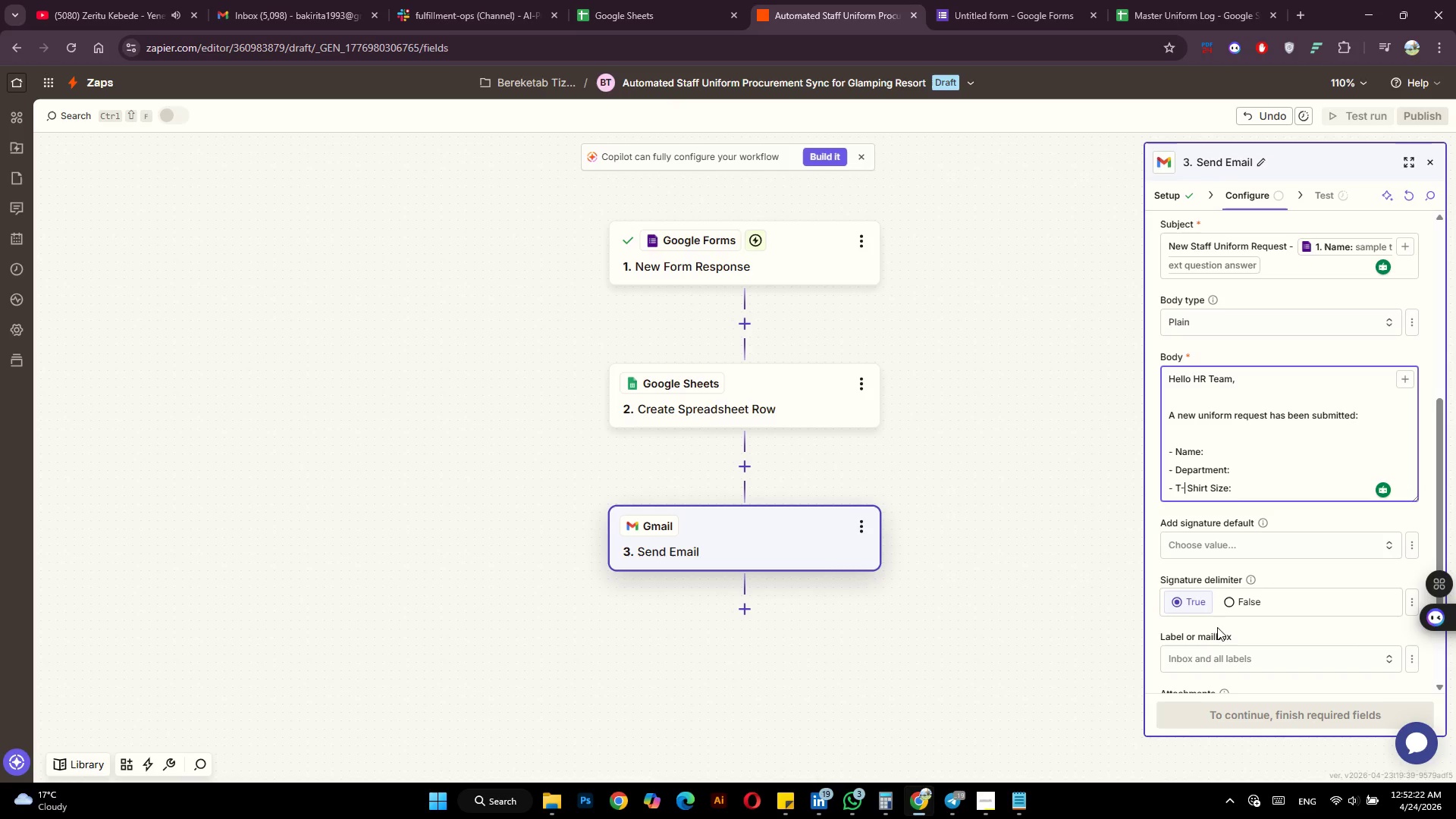 
key(ArrowLeft)
 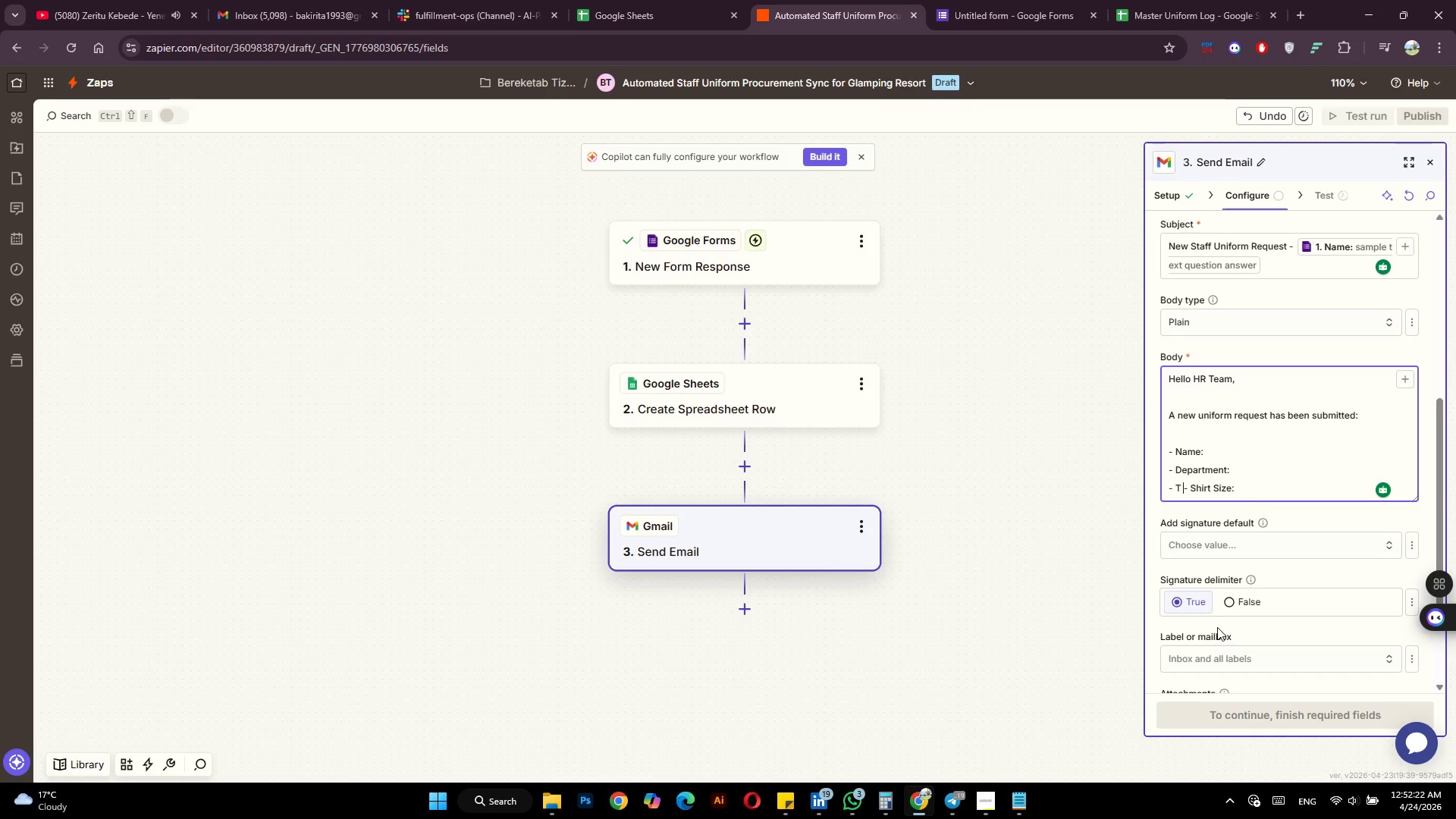 
key(Space)
 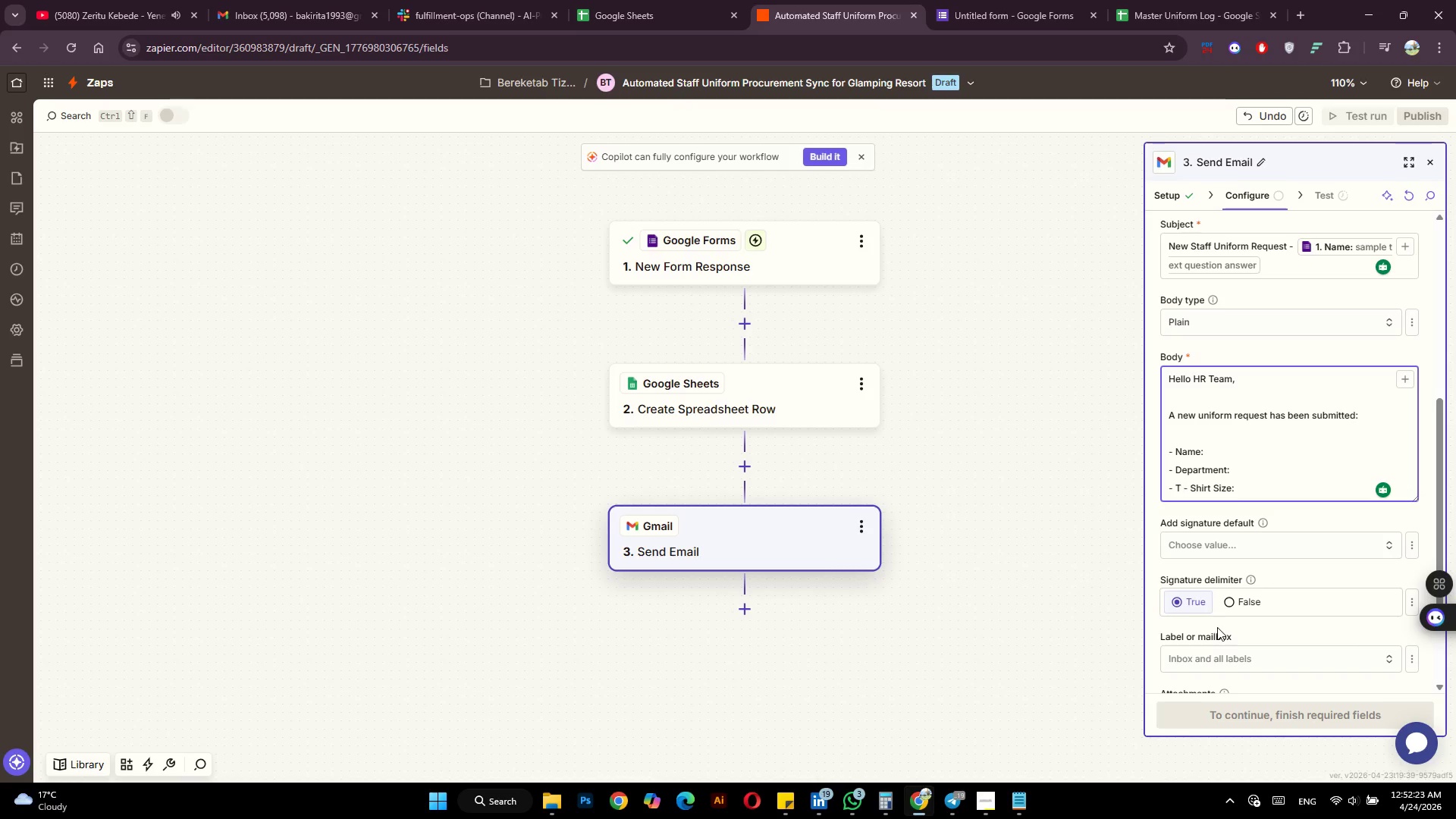 
key(ArrowRight)
 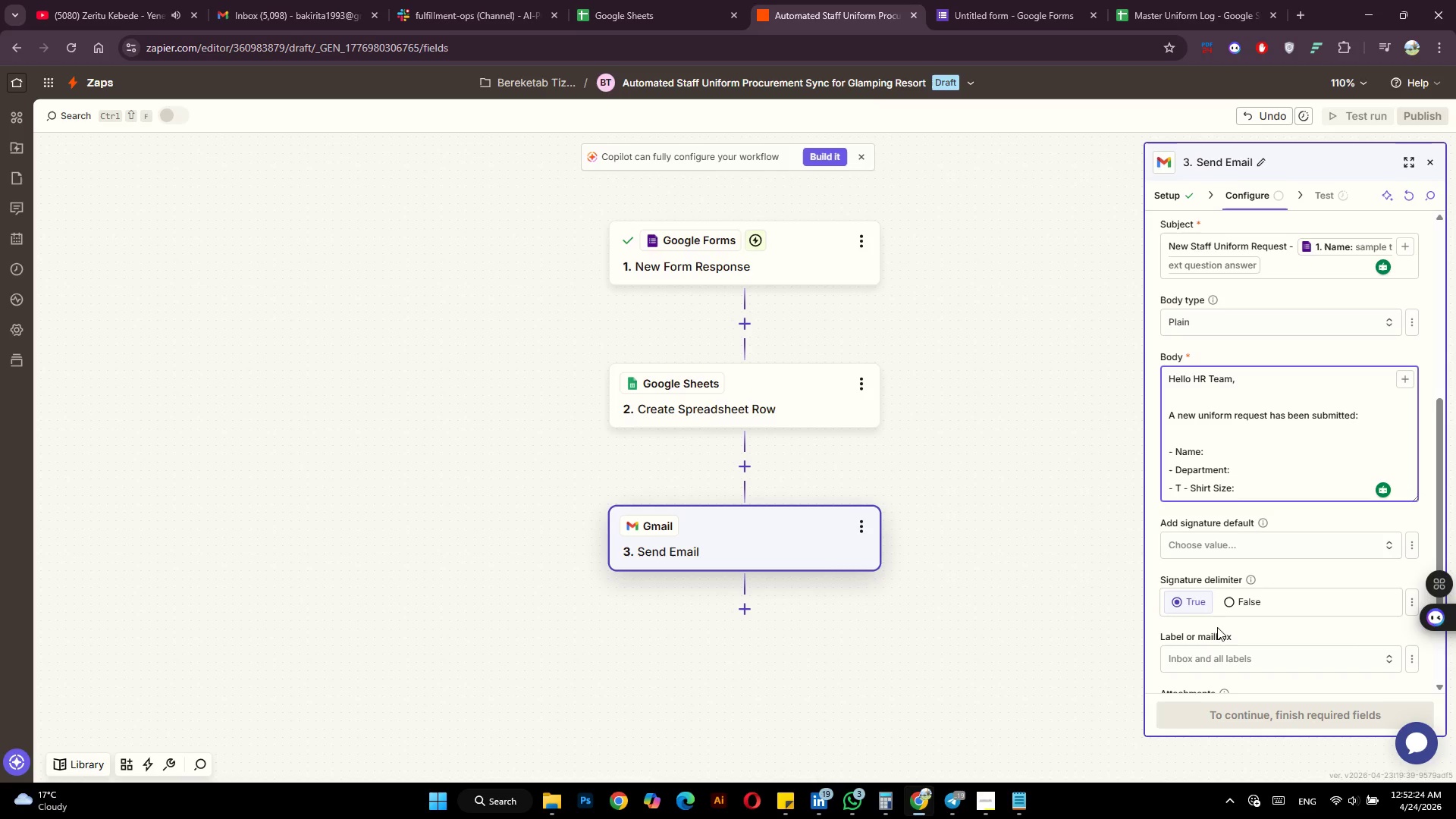 
key(ArrowLeft)
 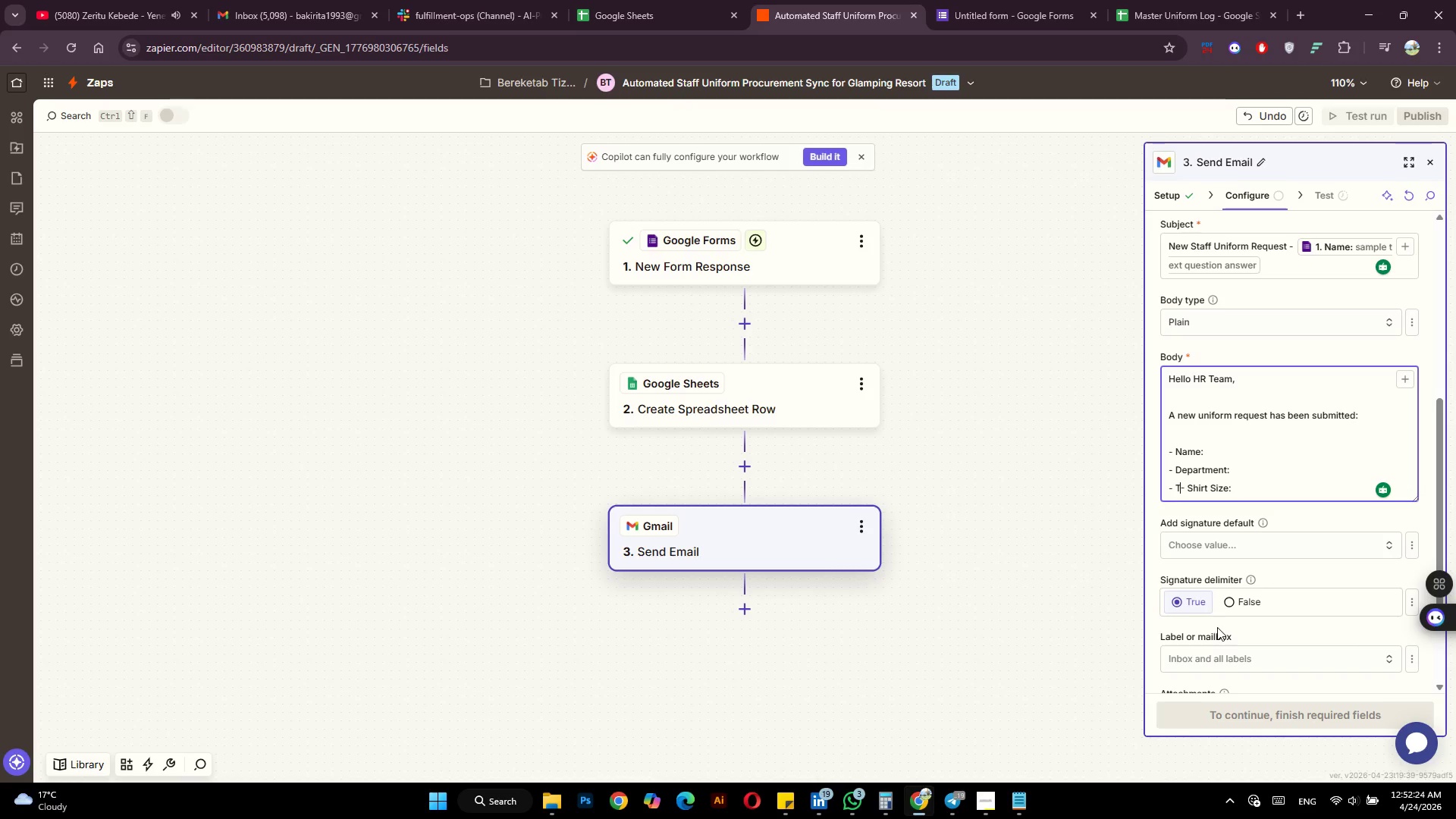 
key(Backspace)
 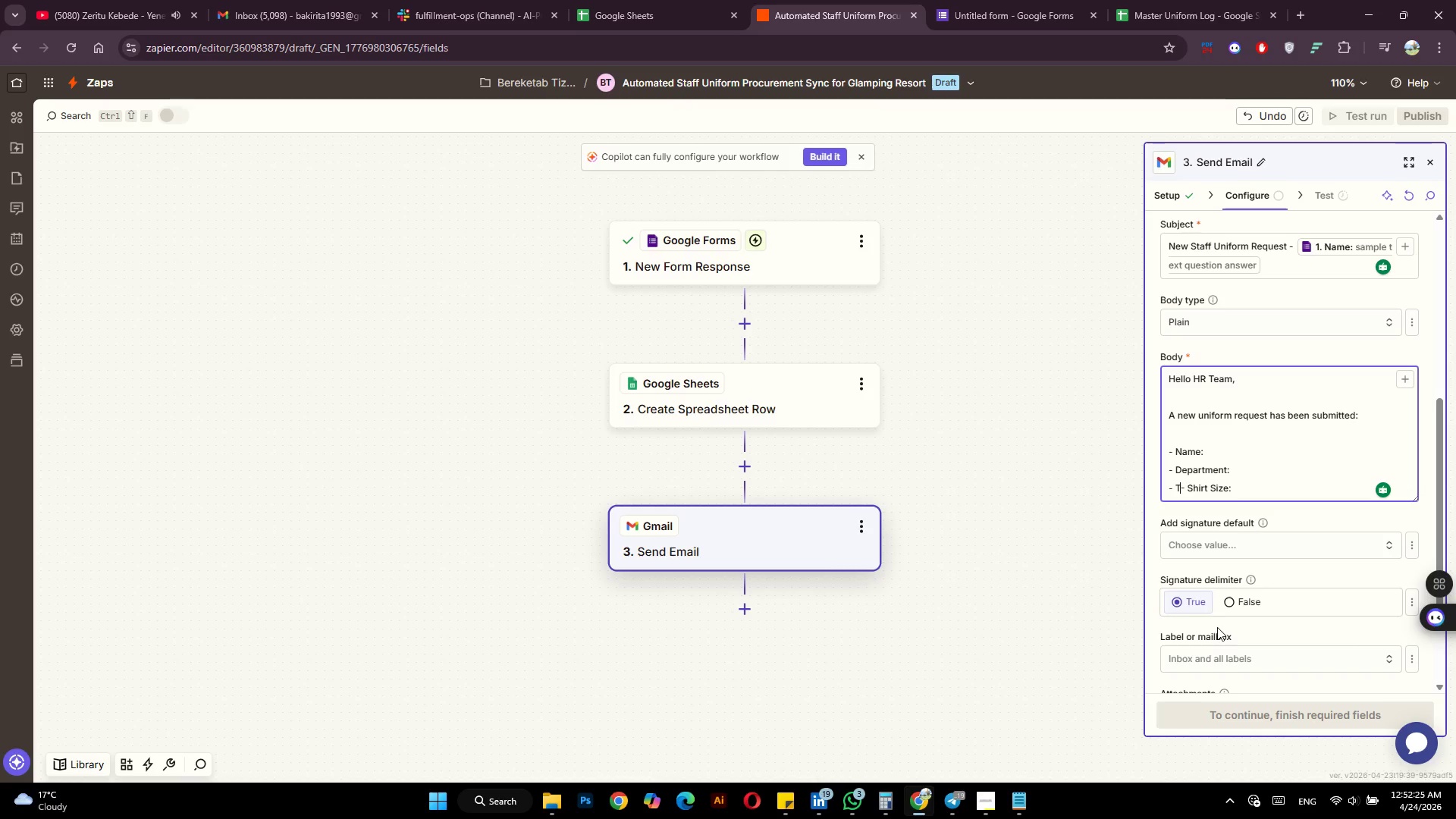 
key(ArrowRight)
 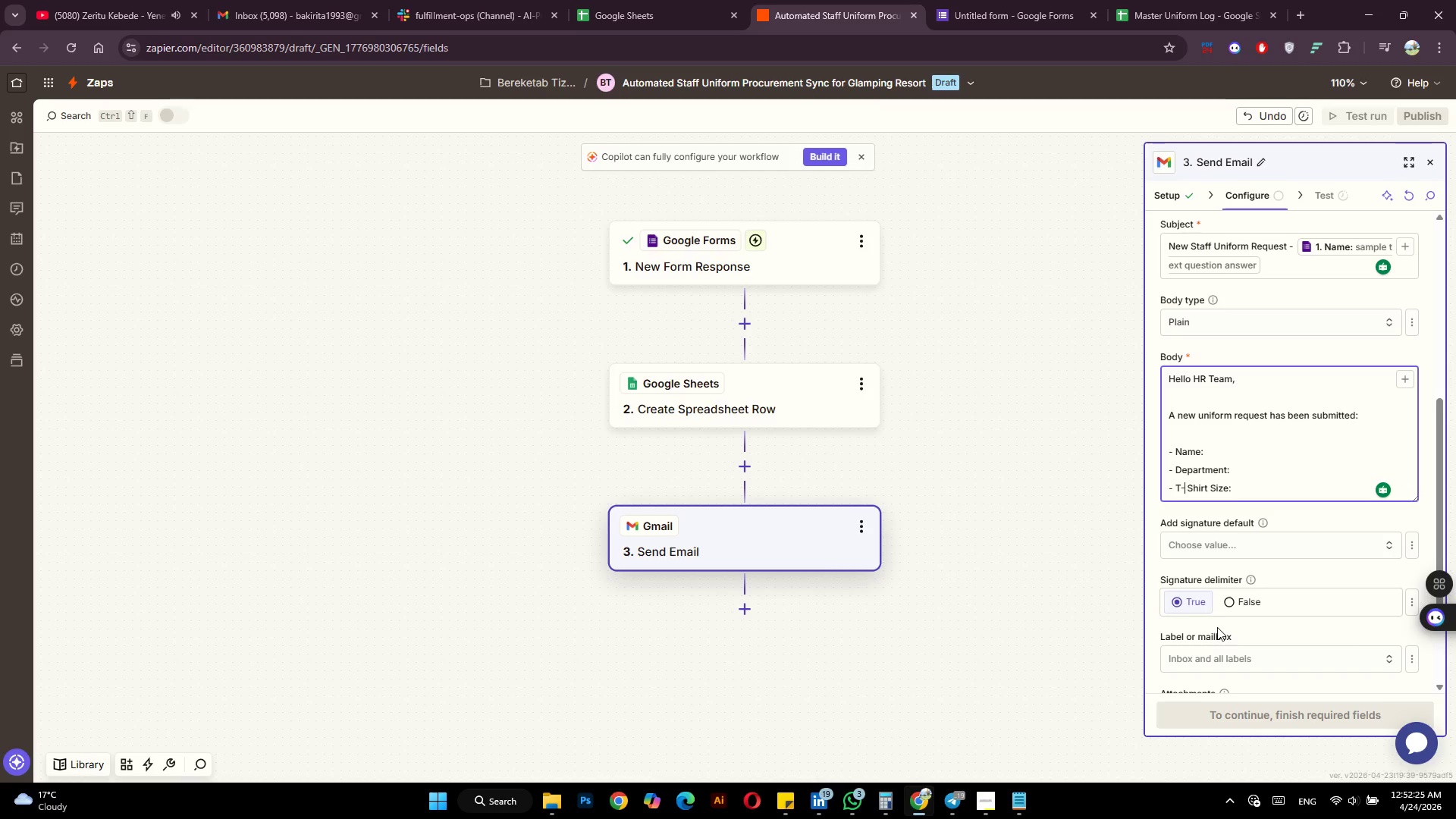 
key(ArrowRight)
 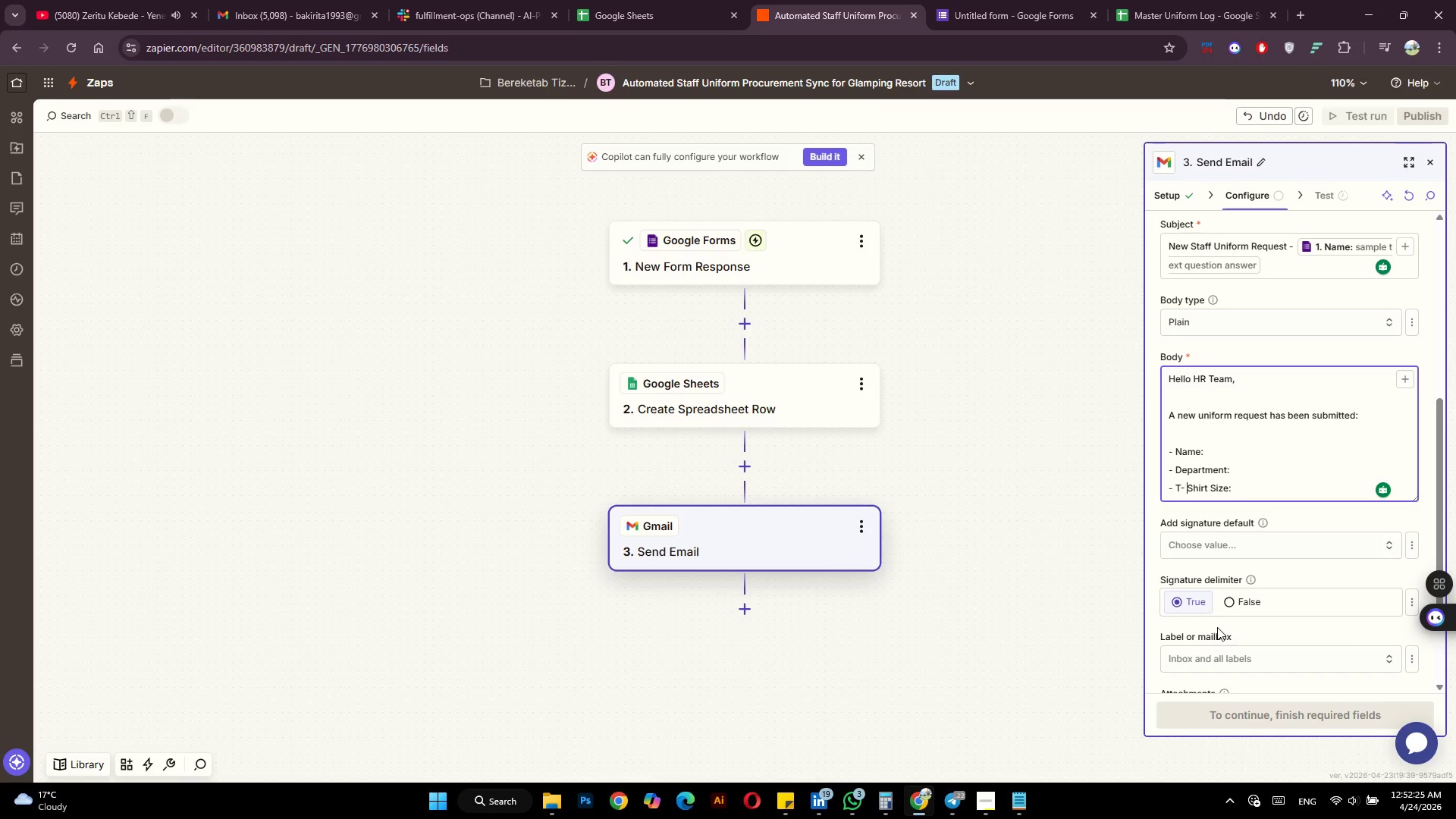 
key(Backspace)
 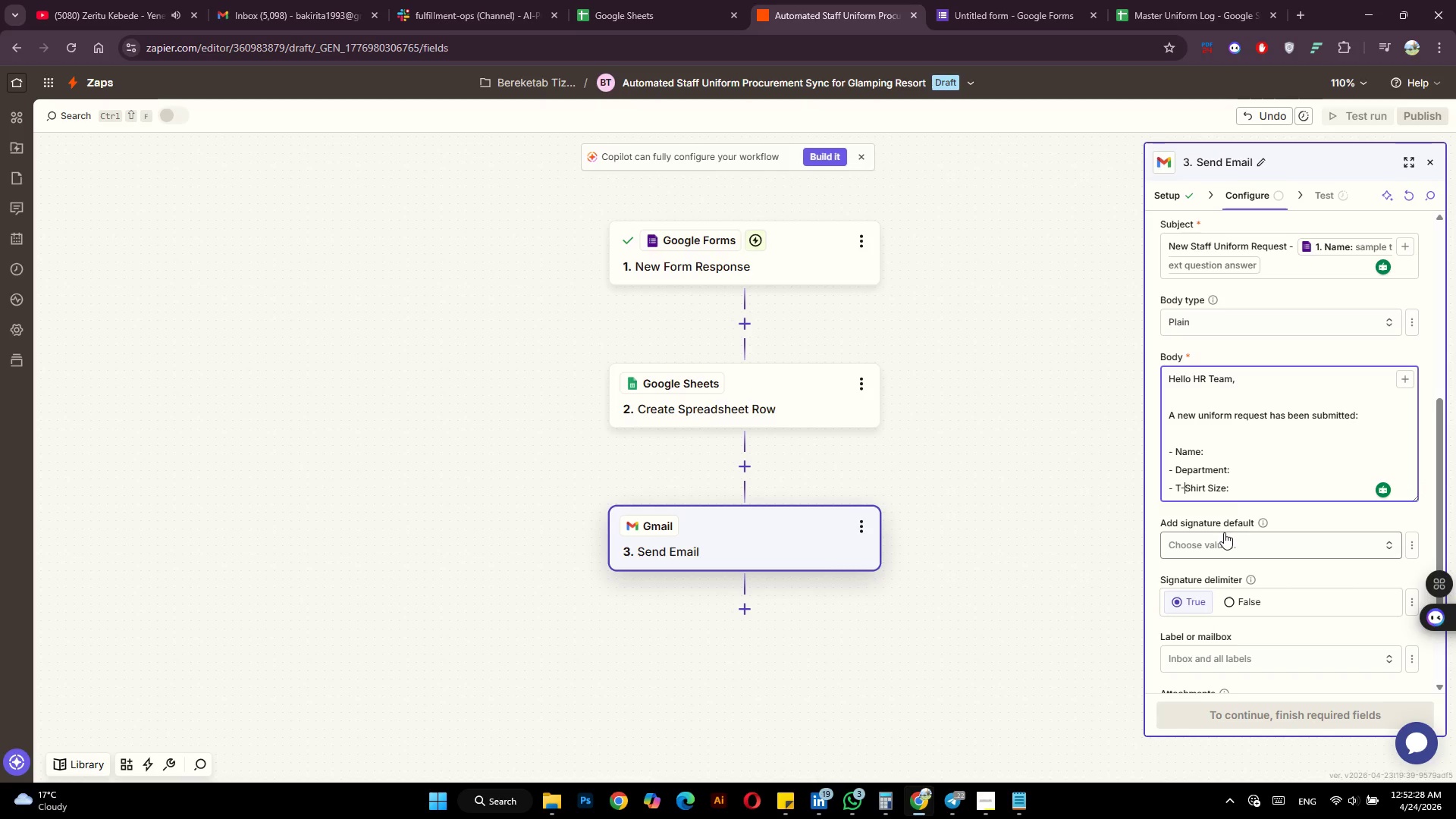 
left_click([1244, 488])
 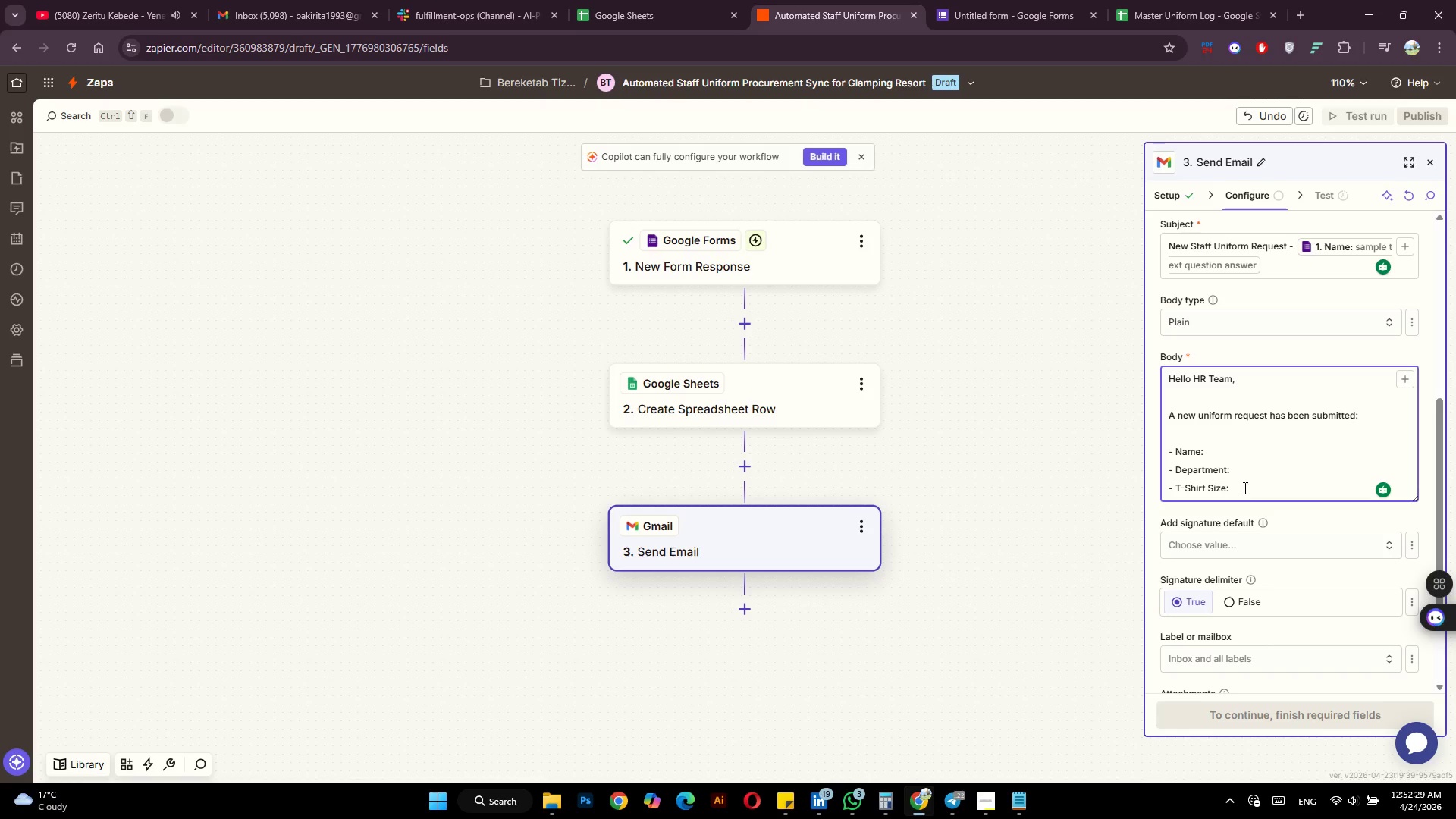 
key(Enter)
 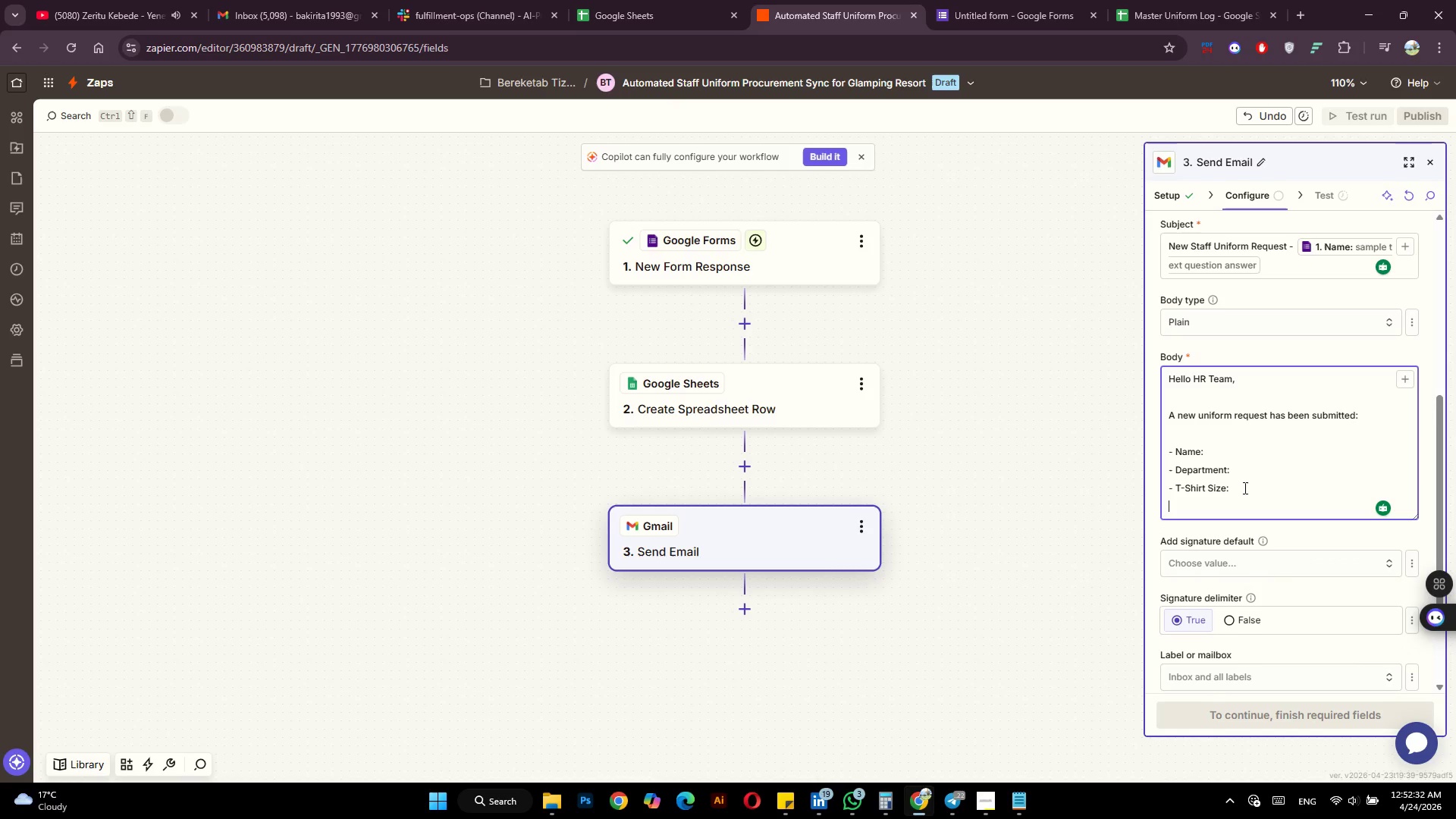 
type(-Bo)
key(Backspace)
key(Backspace)
type( Boot Size)
 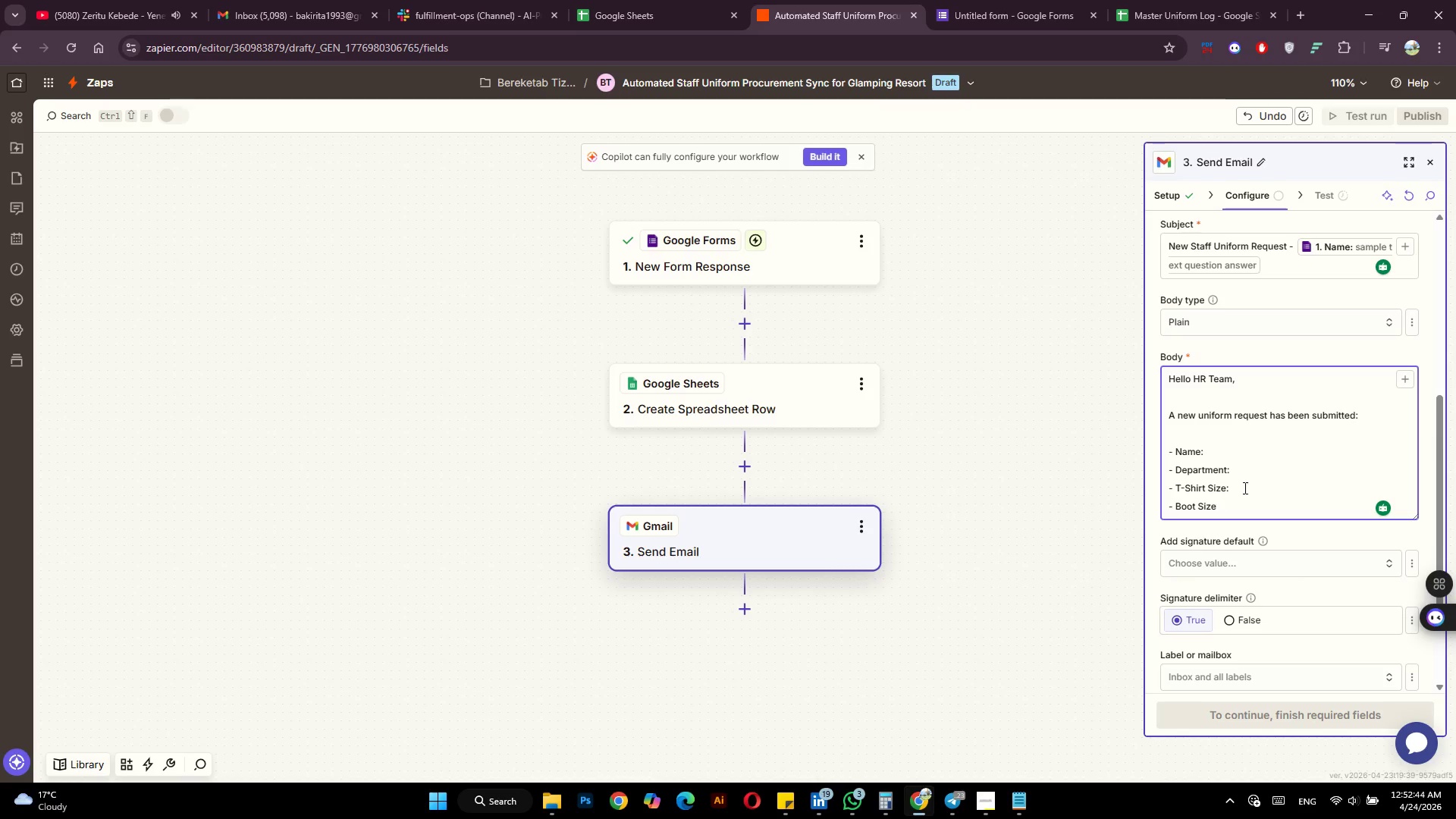 
wait(8.81)
 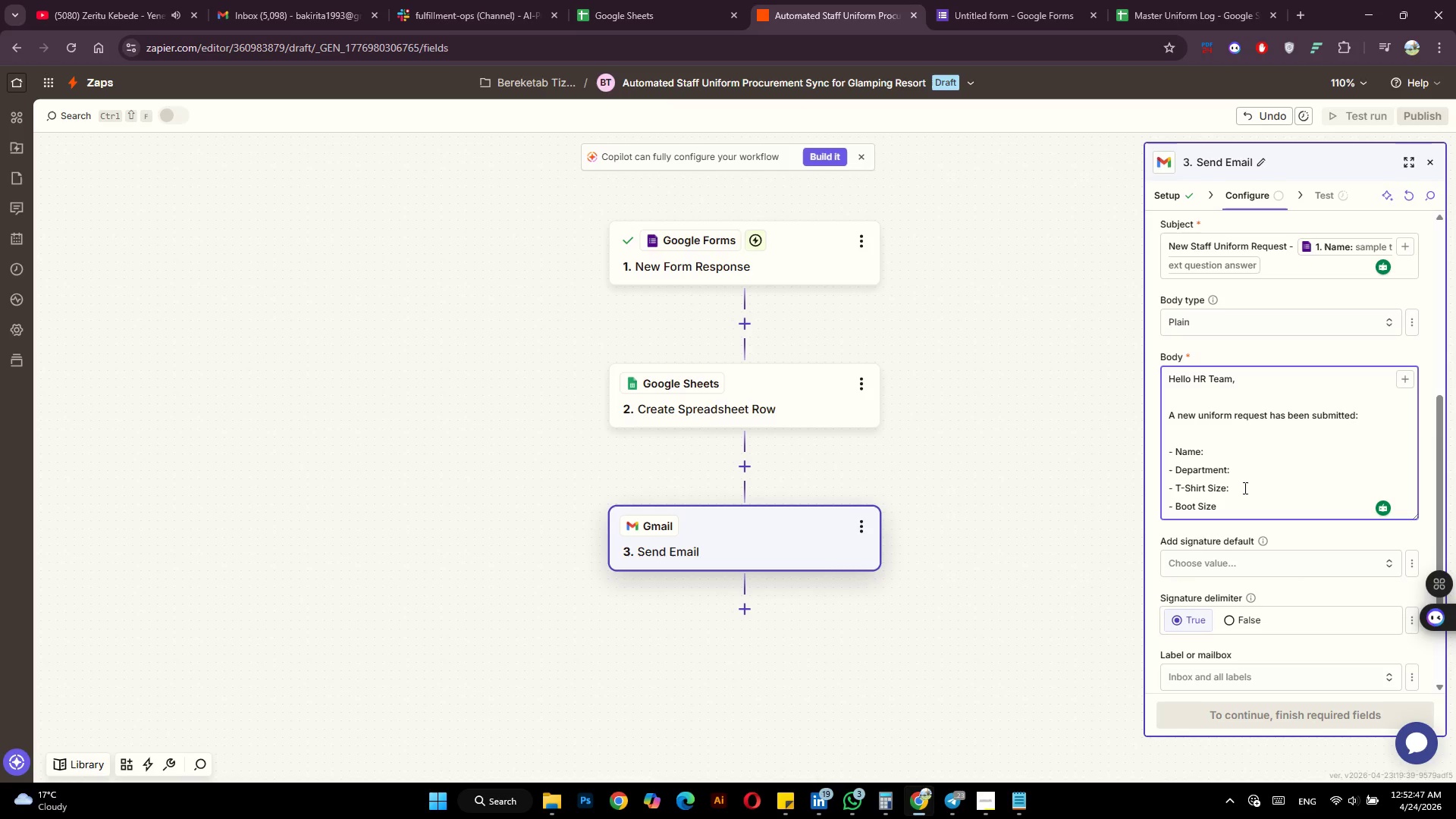 
key(Shift+Semicolon)
 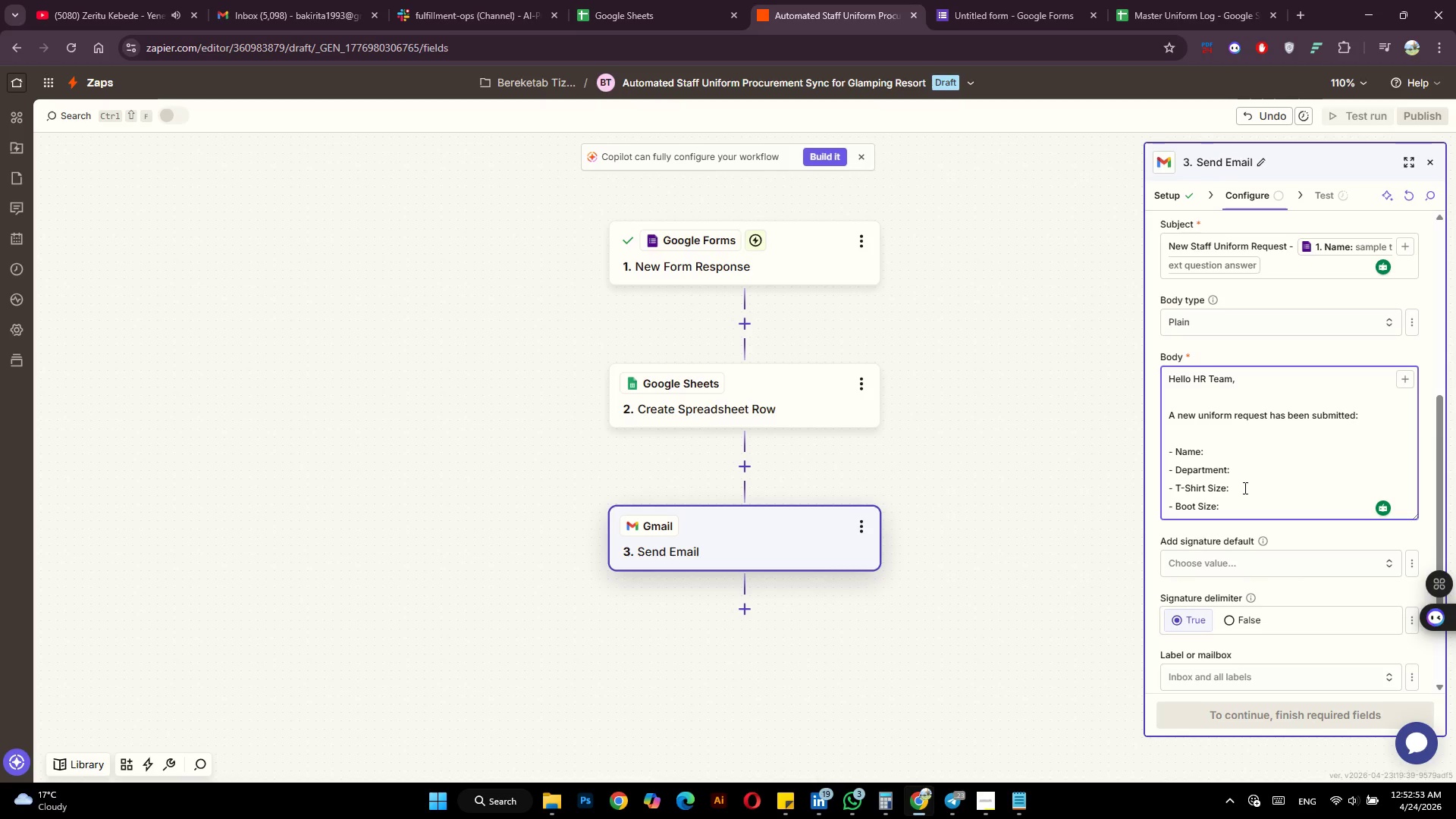 
key(Space)
 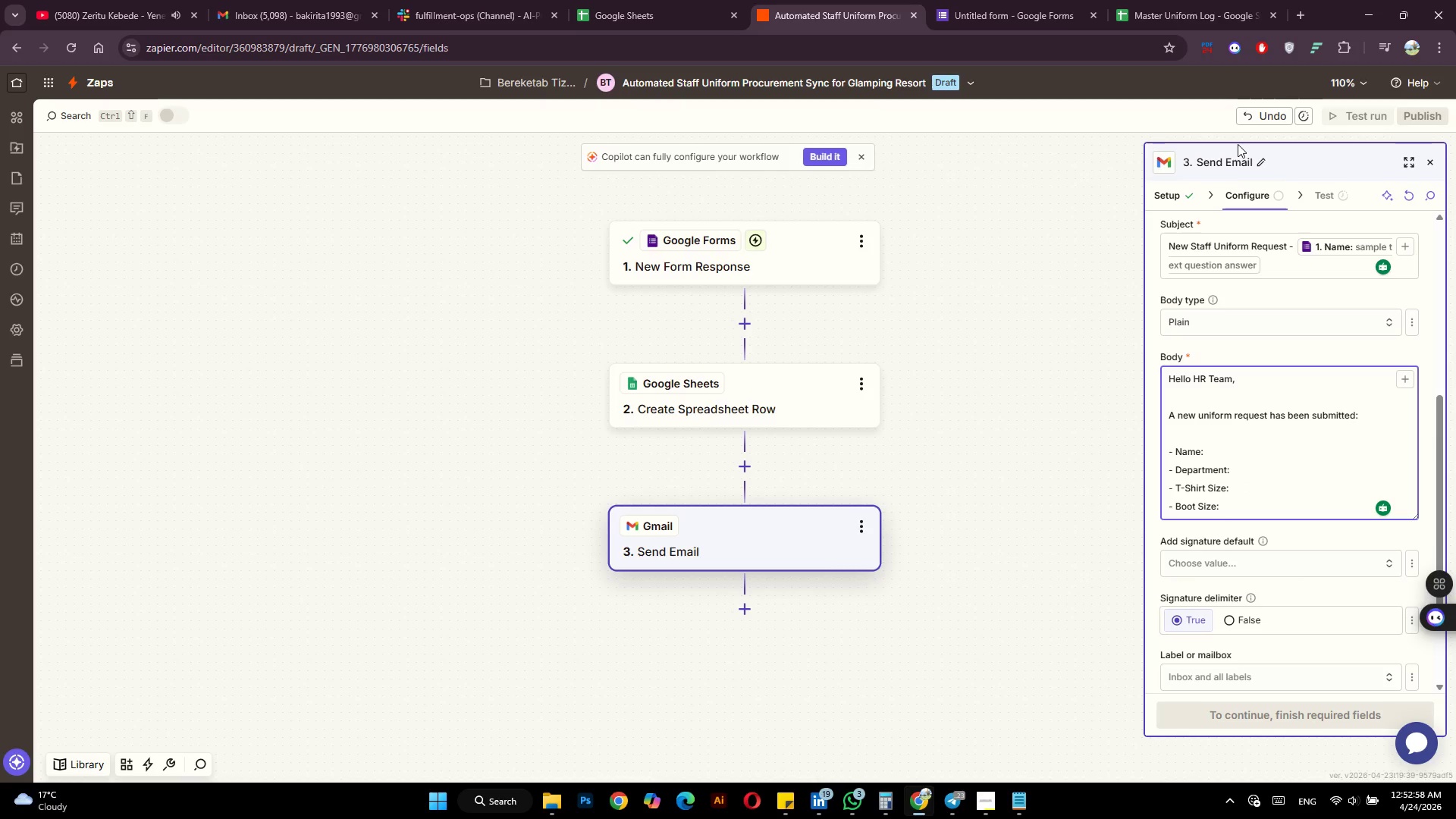 
wait(6.45)
 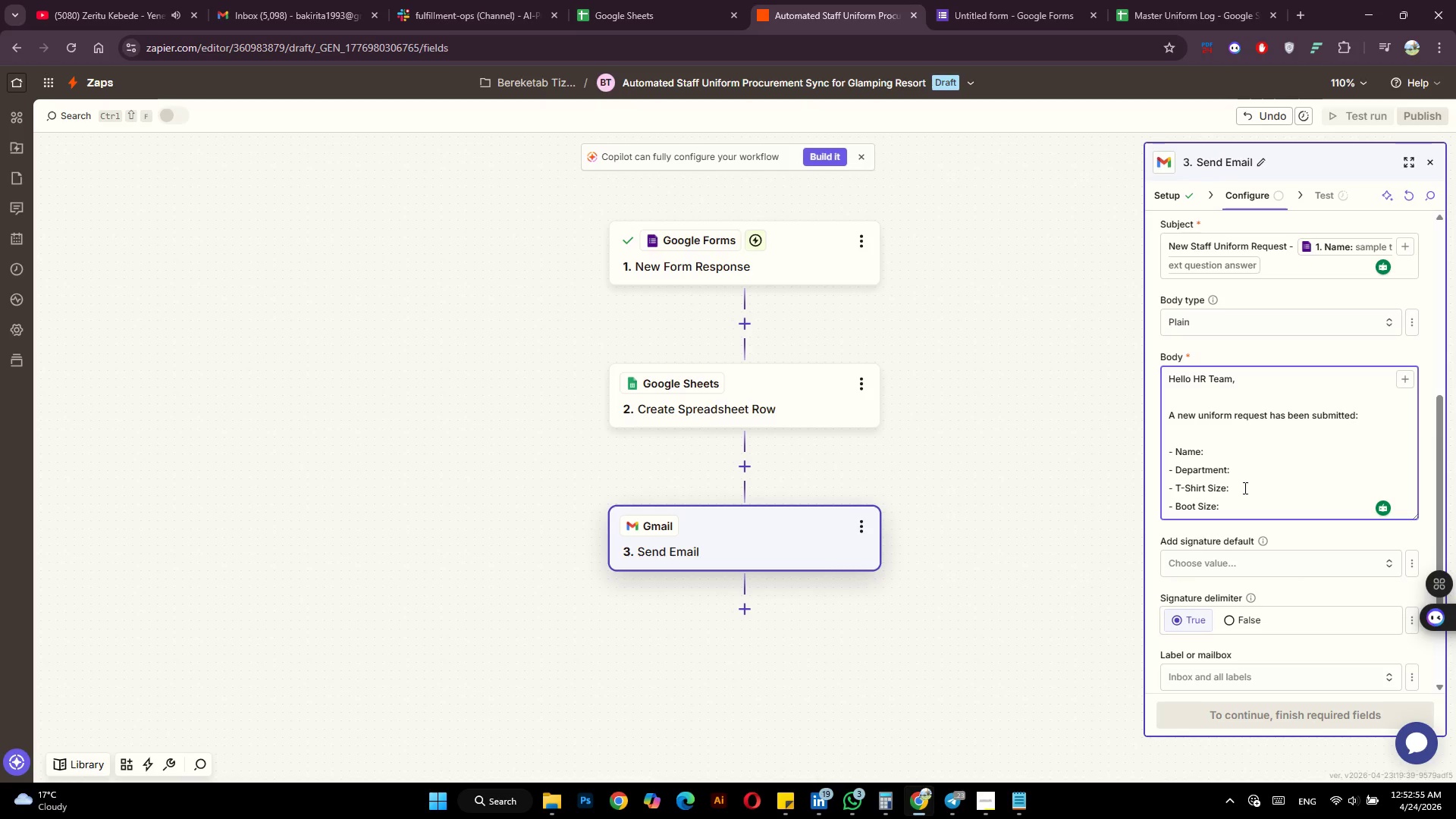 
left_click([1223, 457])
 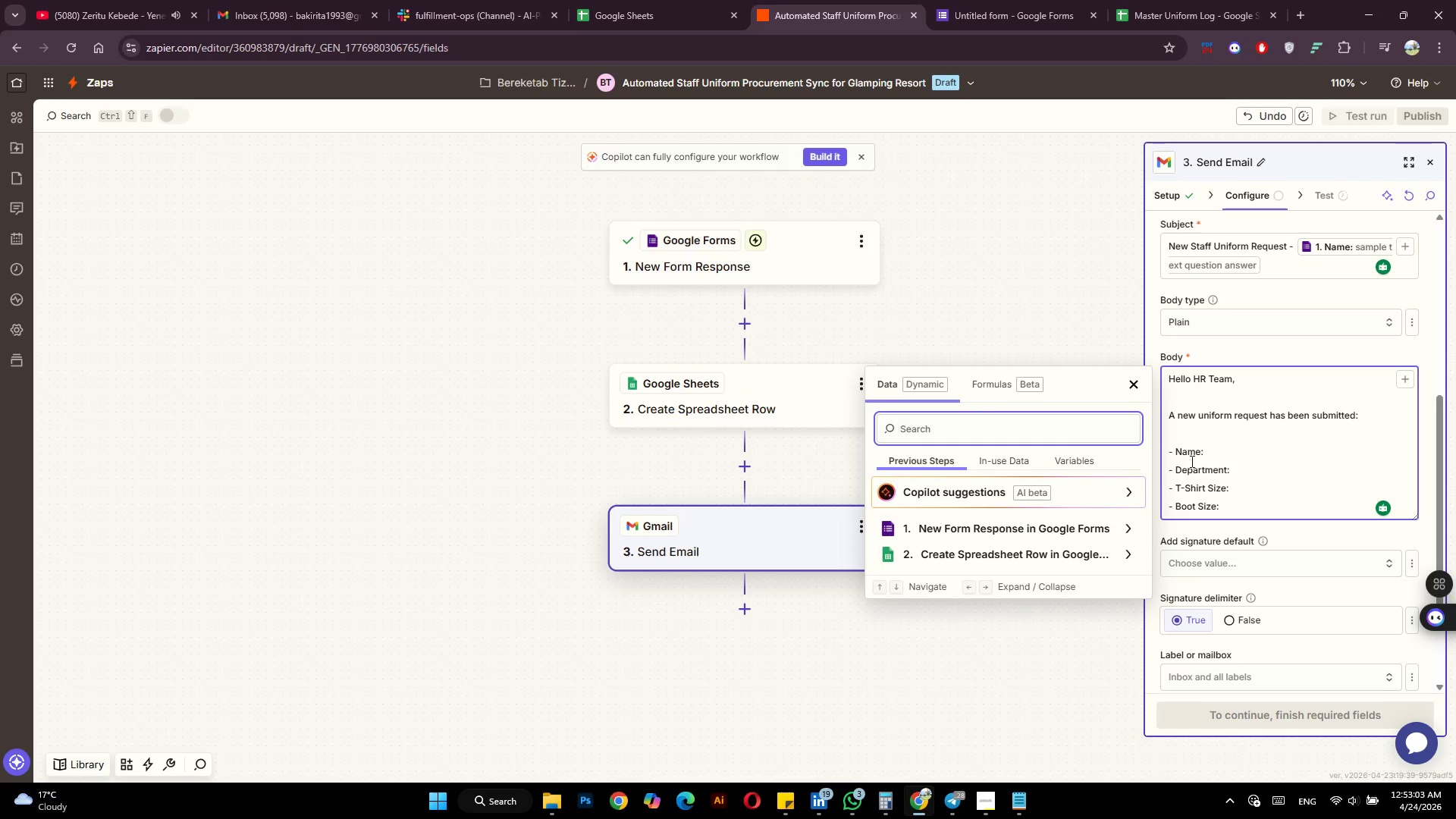 
left_click([1071, 521])
 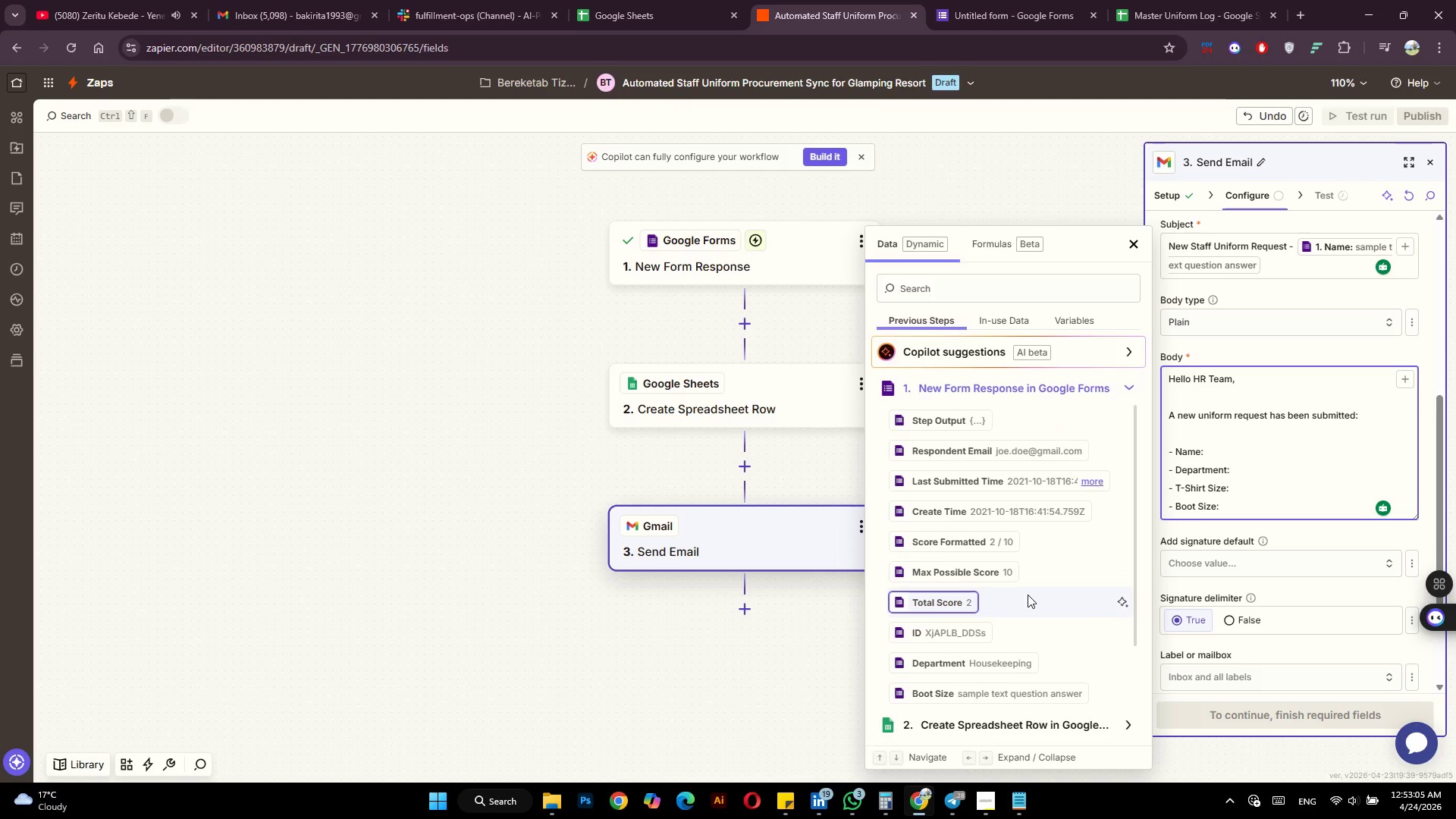 
scroll: coordinate [1018, 603], scroll_direction: down, amount: 5.0
 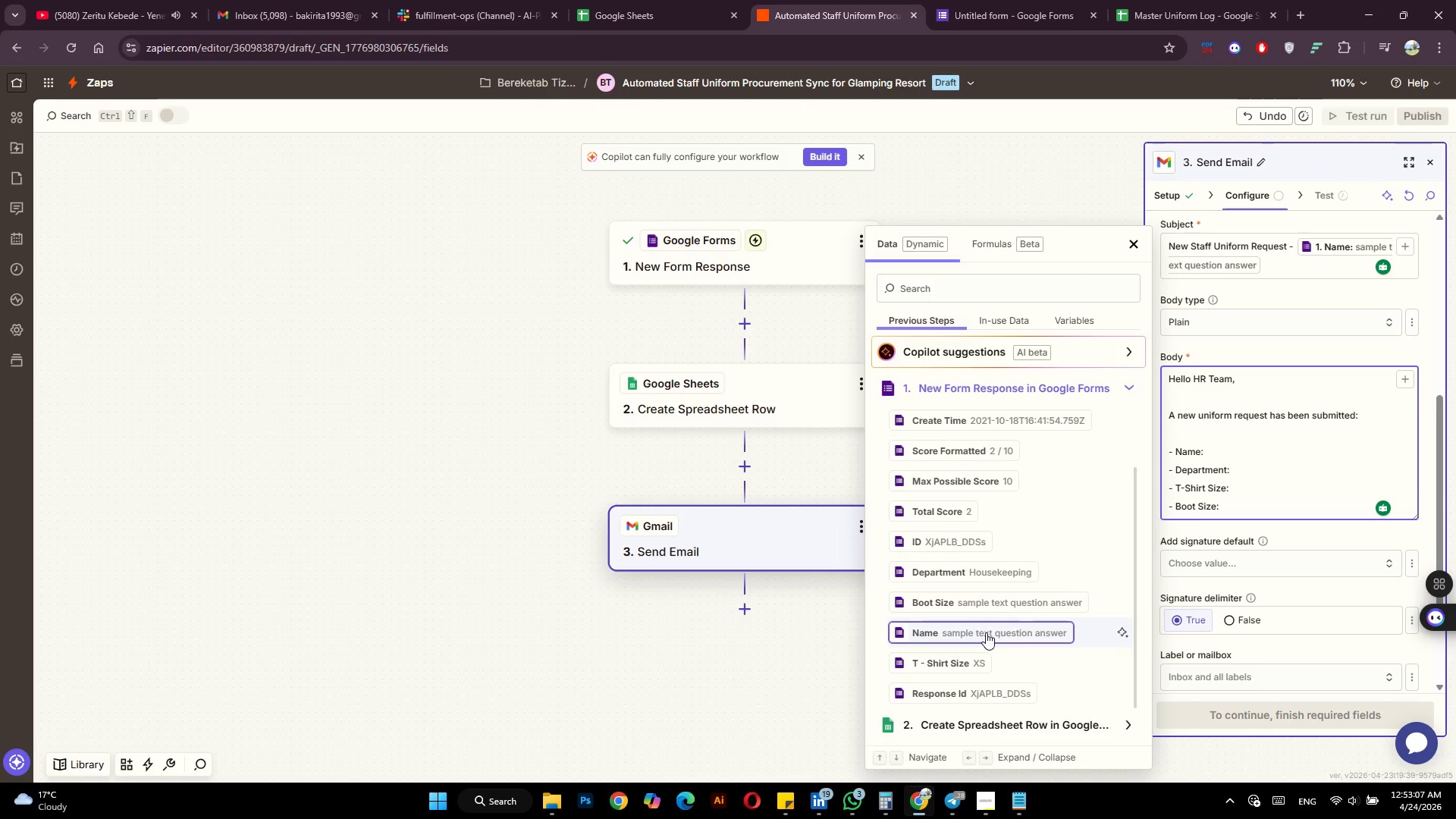 
left_click([986, 632])
 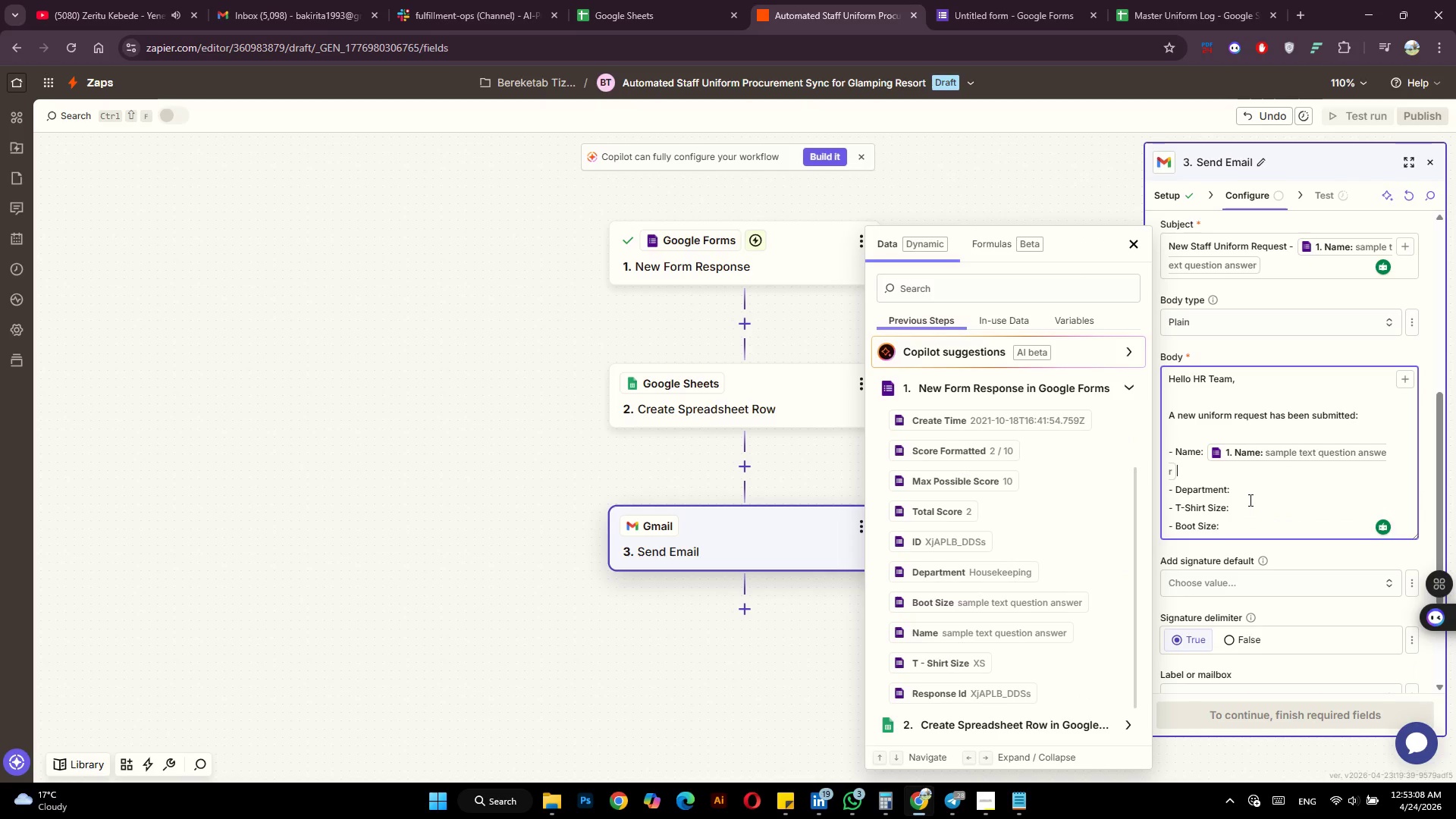 
left_click([1249, 491])
 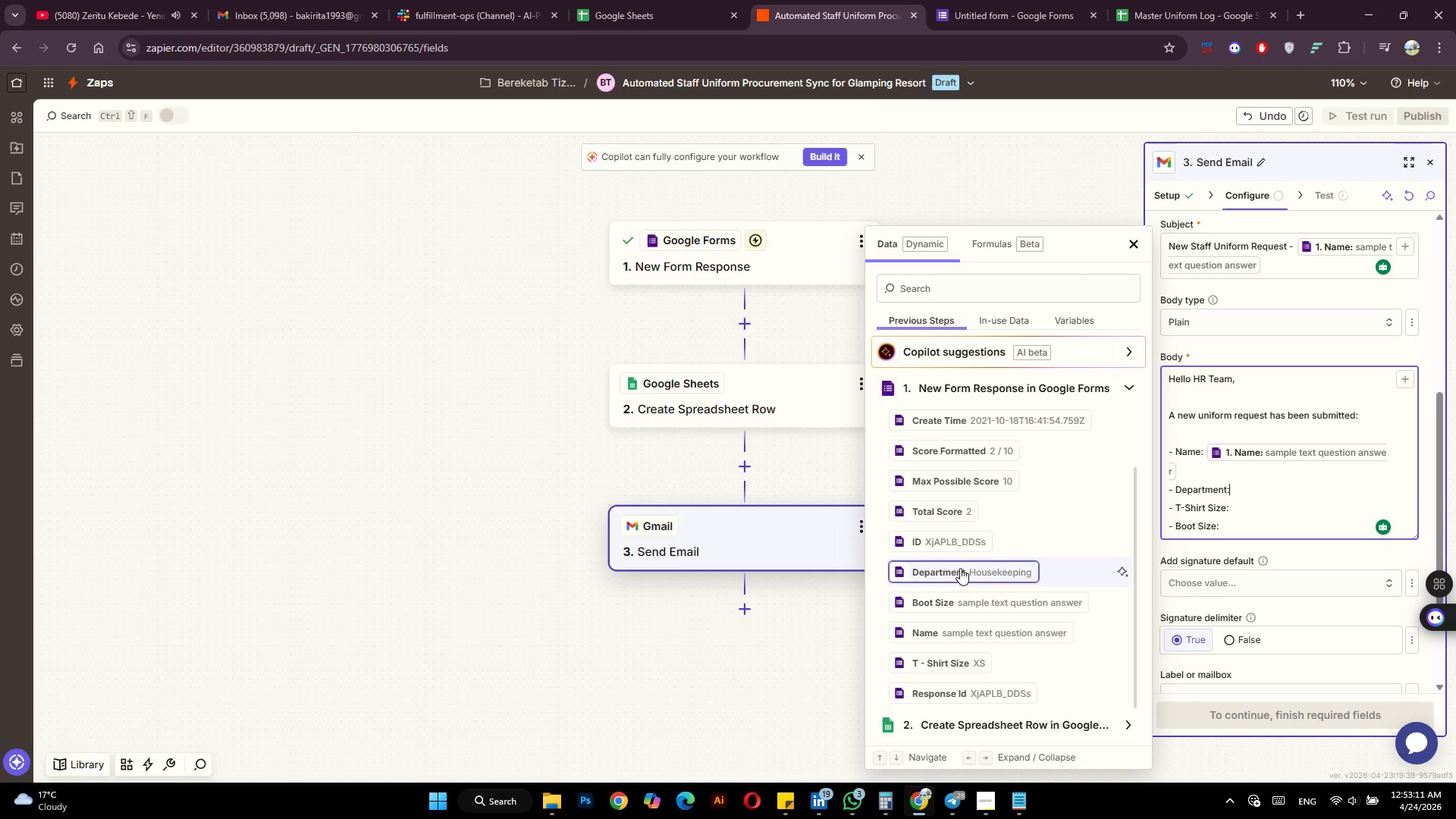 
left_click([960, 568])
 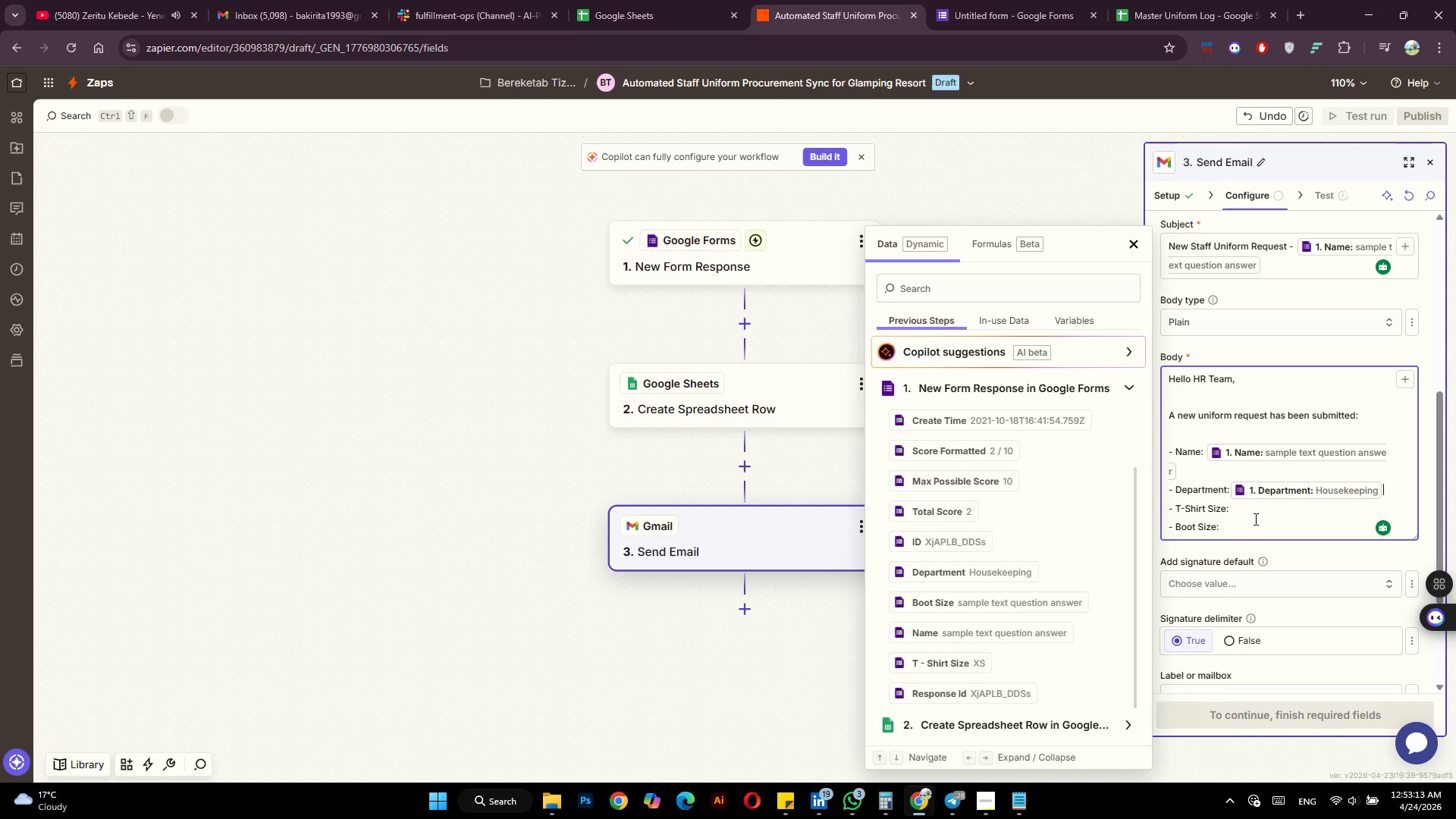 
left_click([1258, 514])
 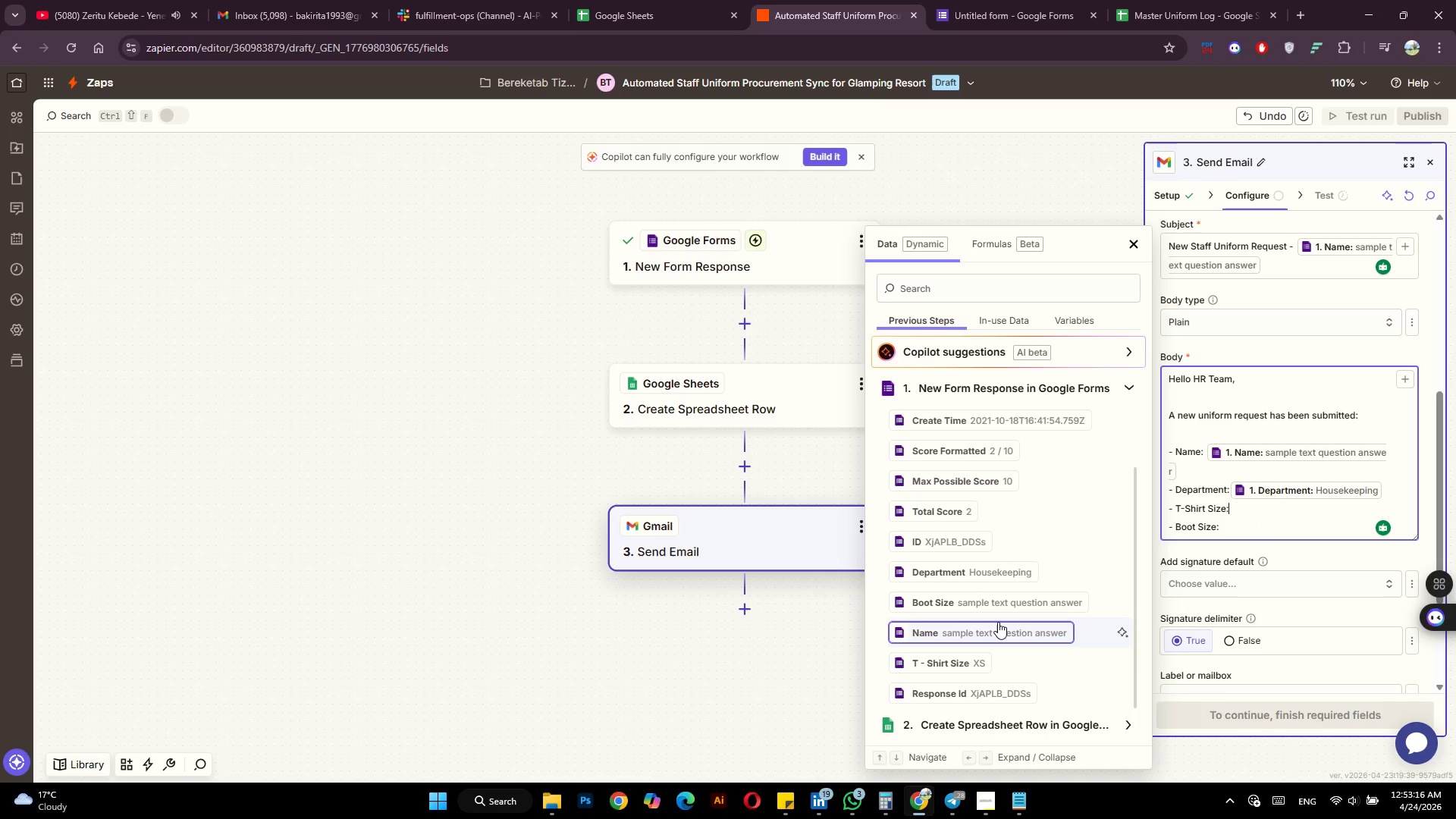 
key(Space)
 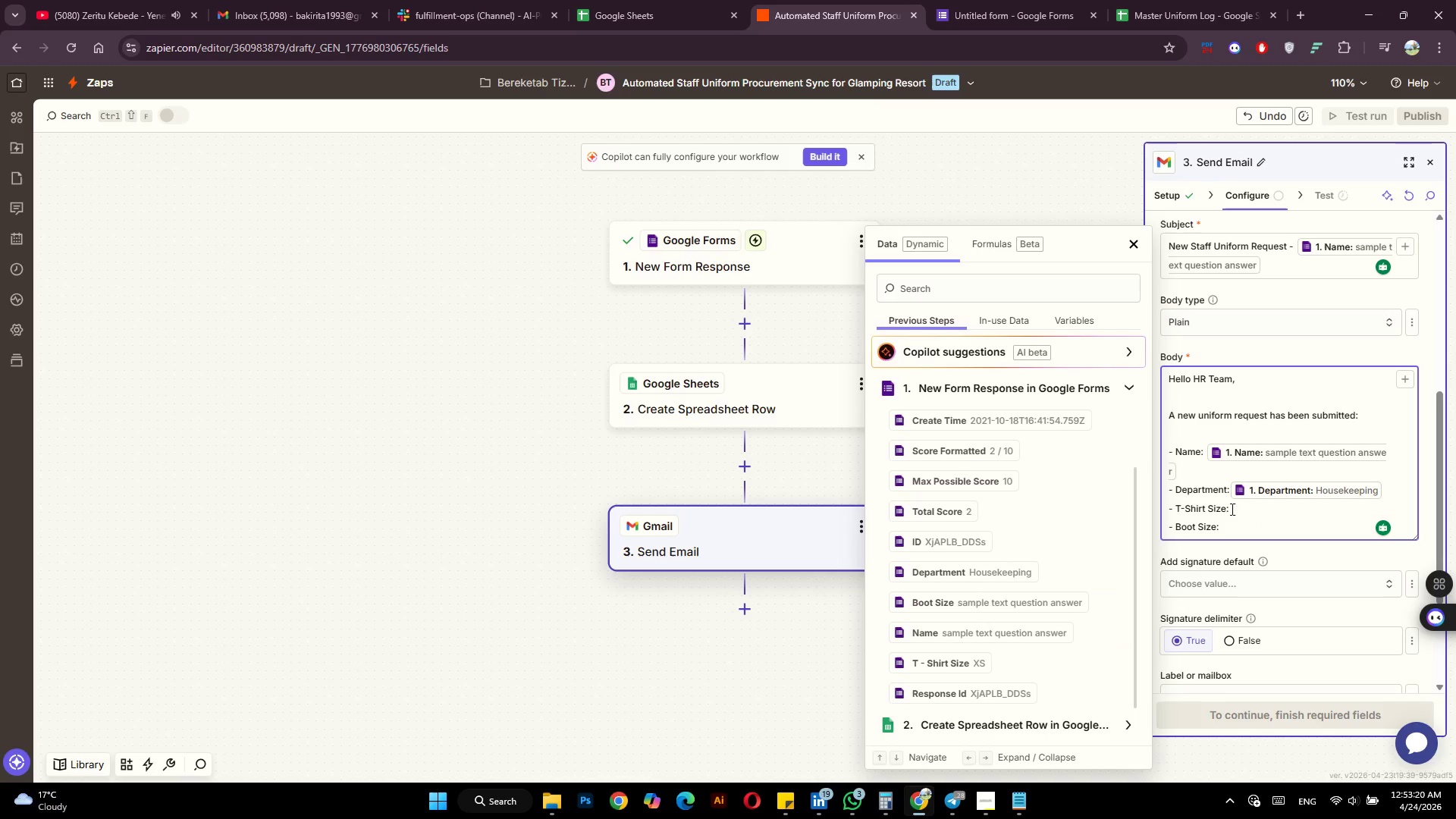 
left_click([1229, 508])
 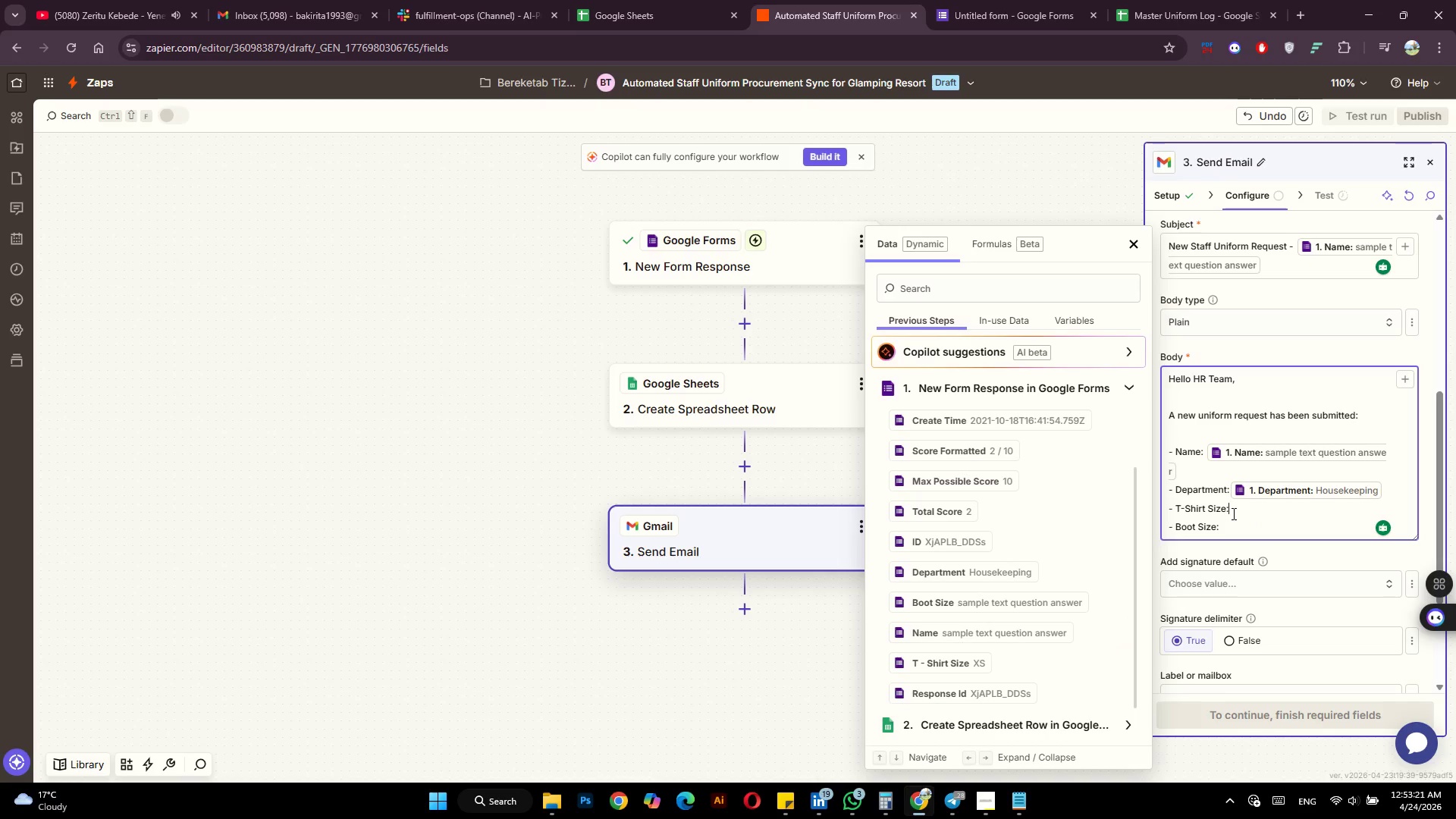 
left_click([1235, 507])
 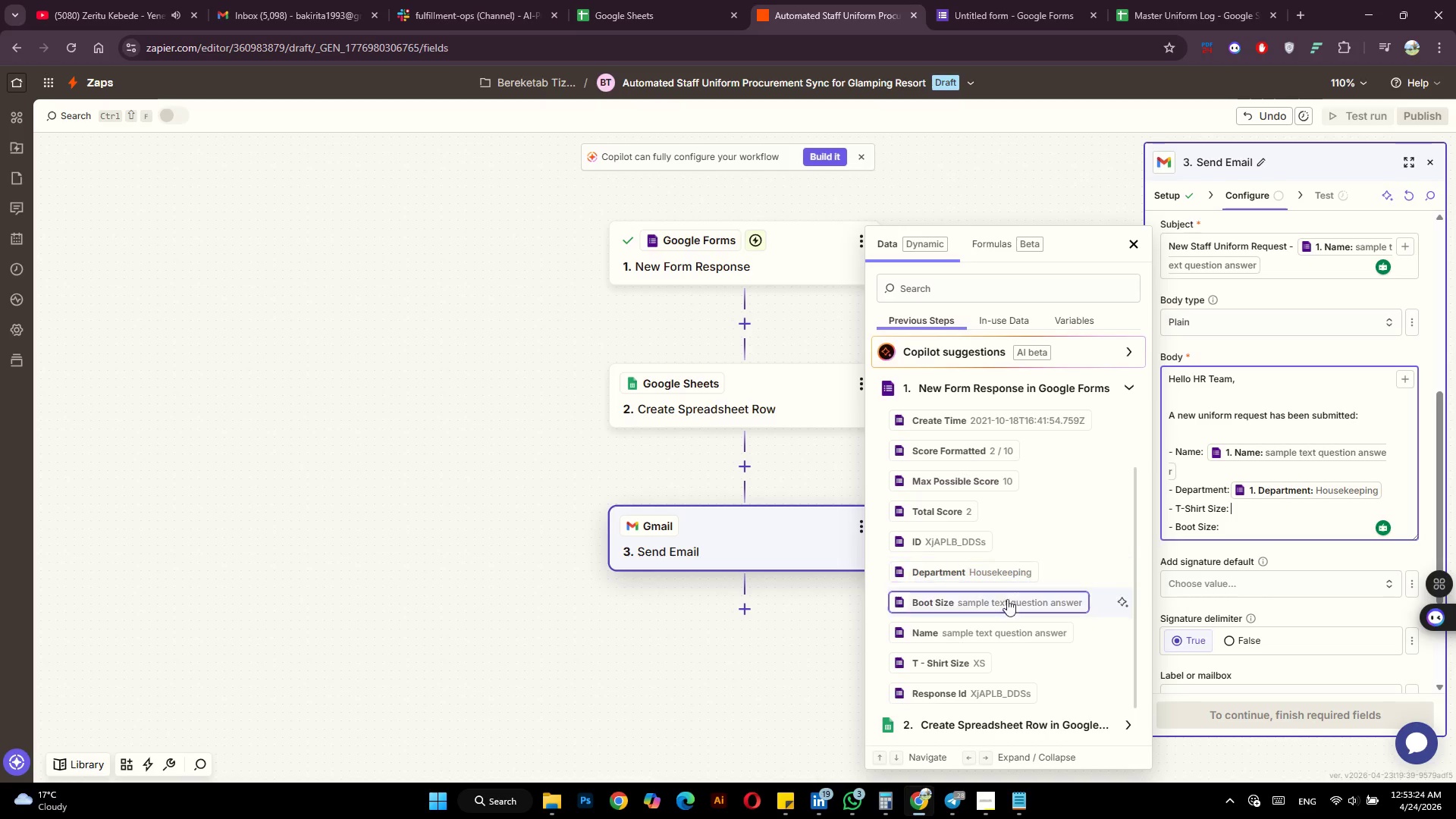 
left_click([987, 661])
 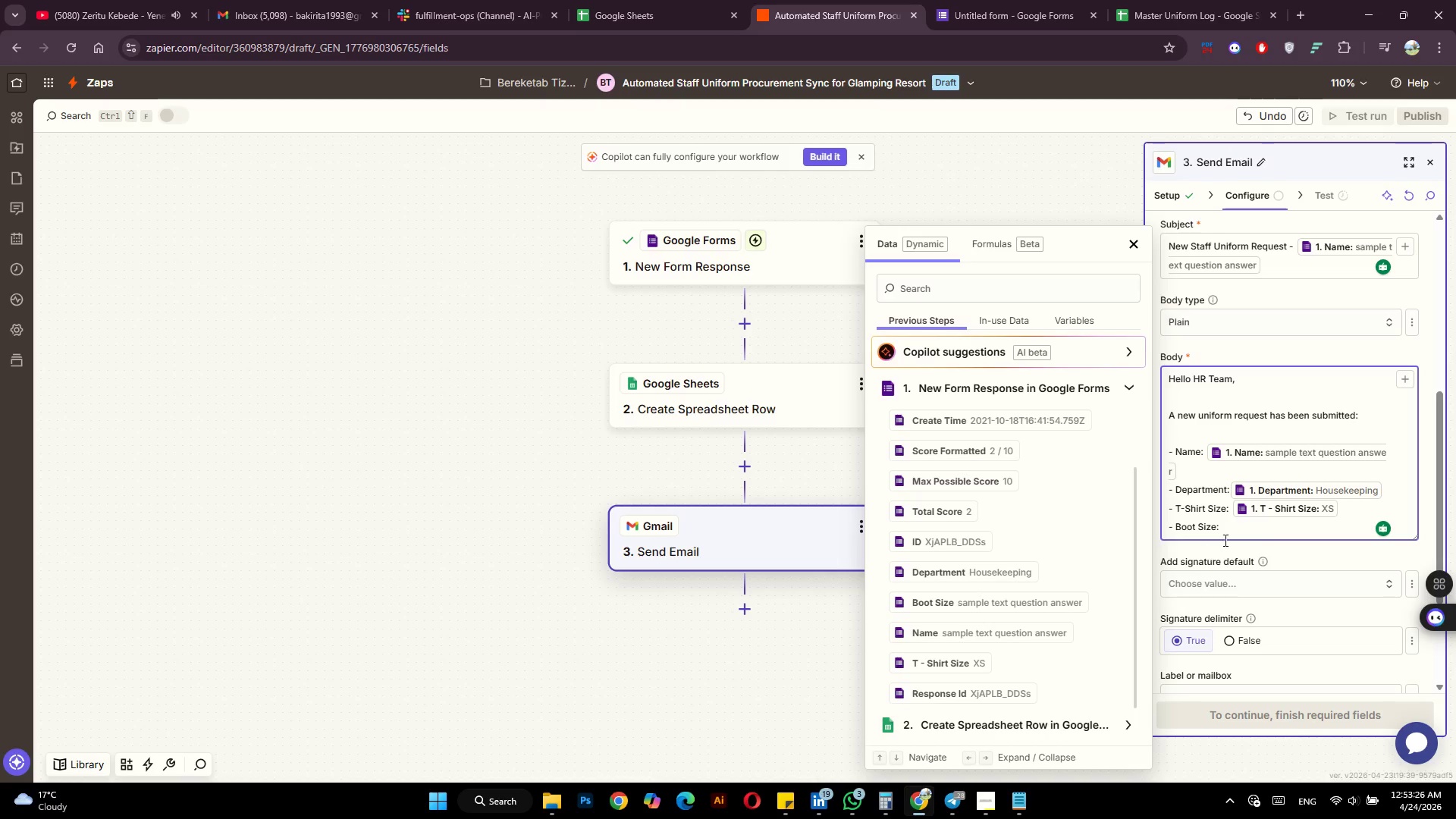 
left_click([1247, 531])
 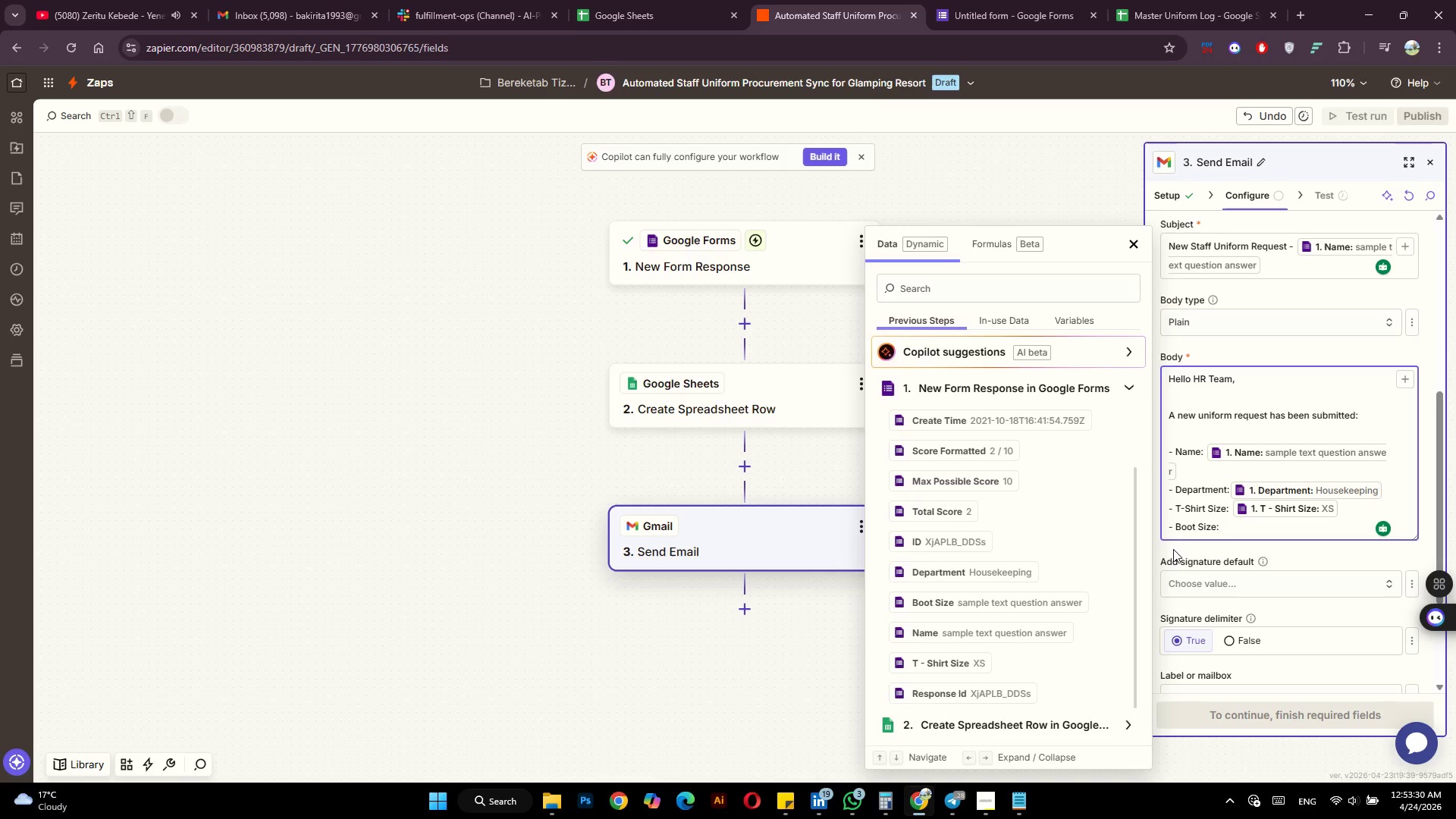 
wait(5.19)
 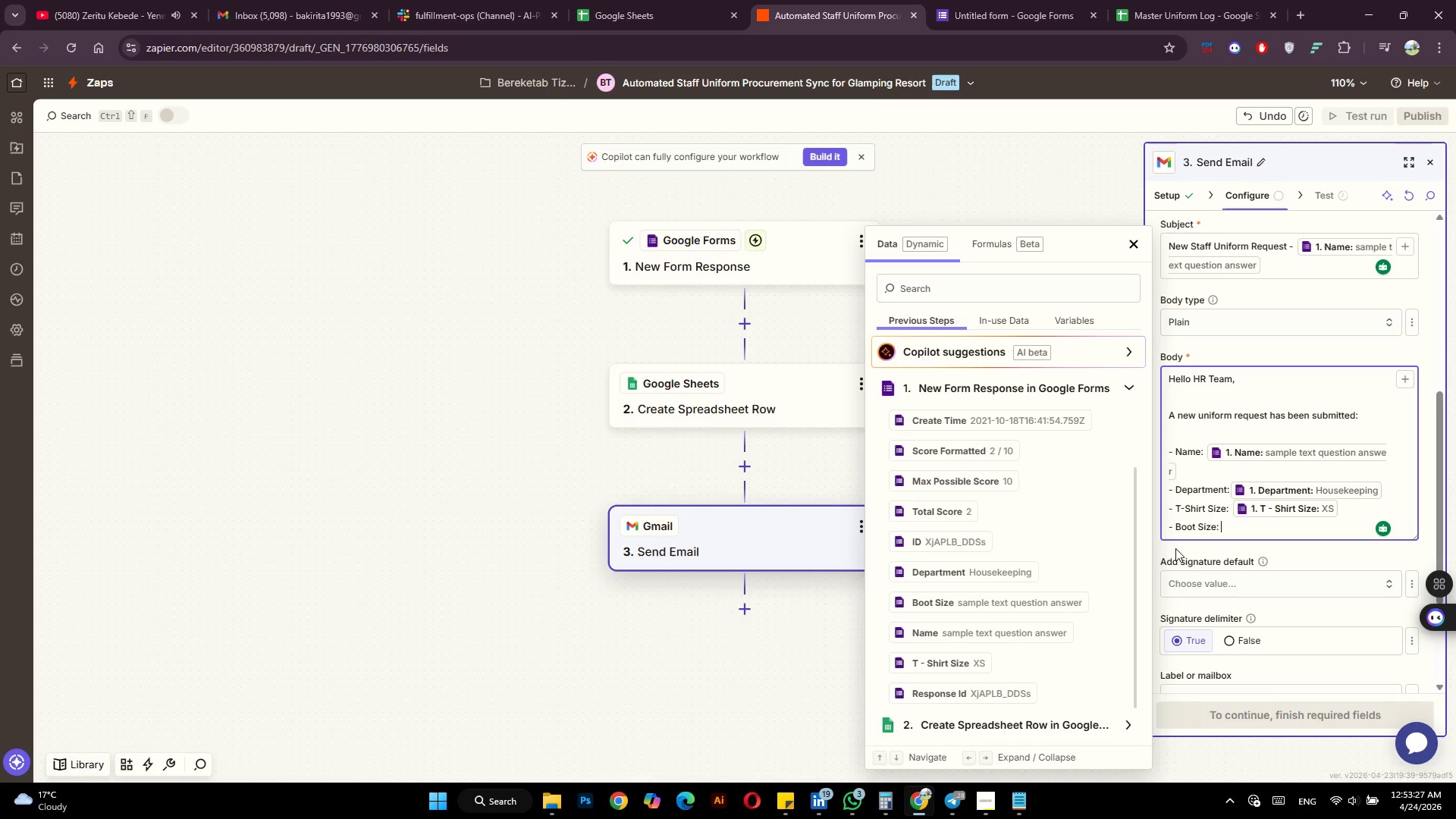 
left_click([989, 604])
 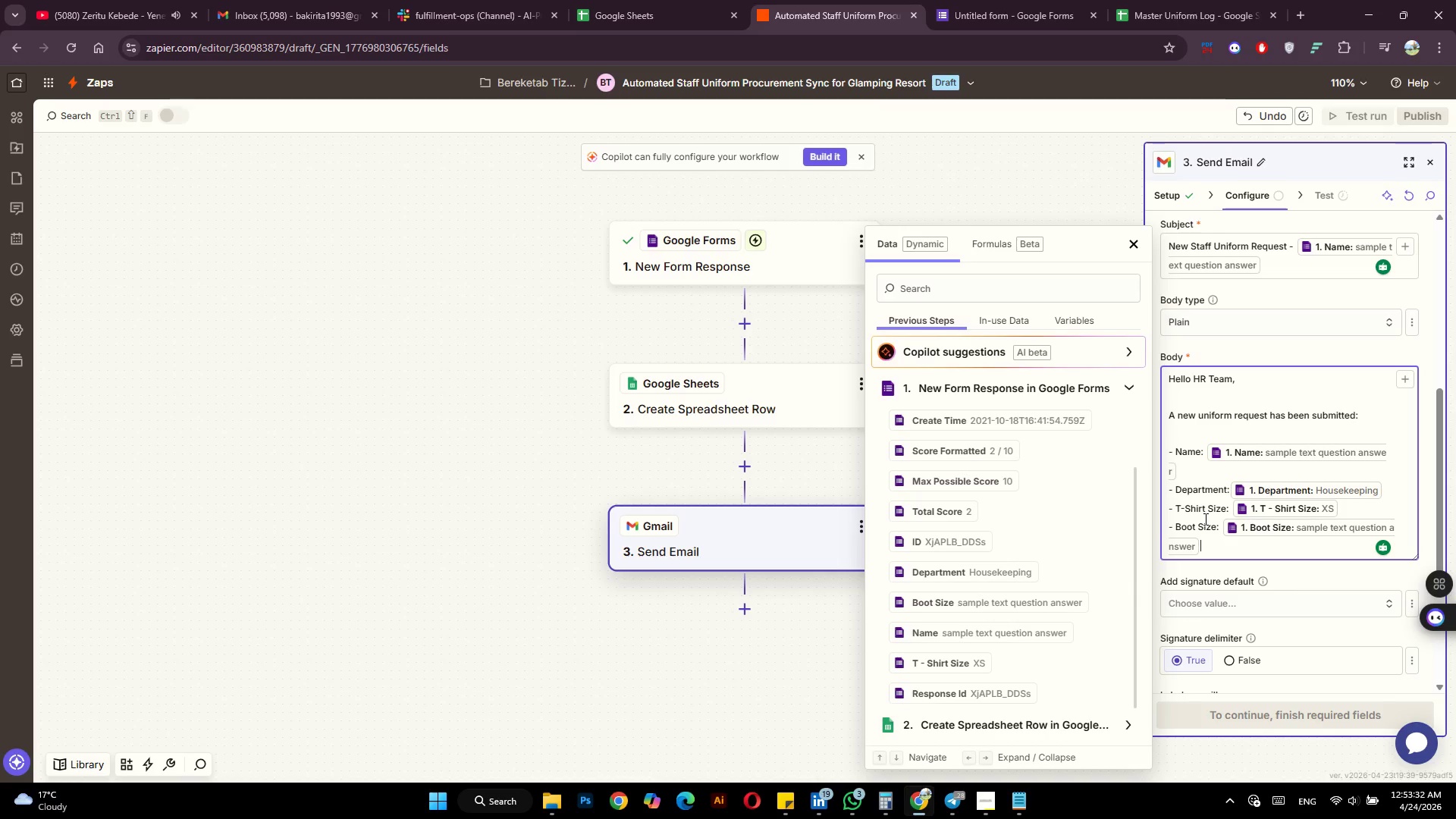 
scroll: coordinate [1204, 519], scroll_direction: down, amount: 1.0
 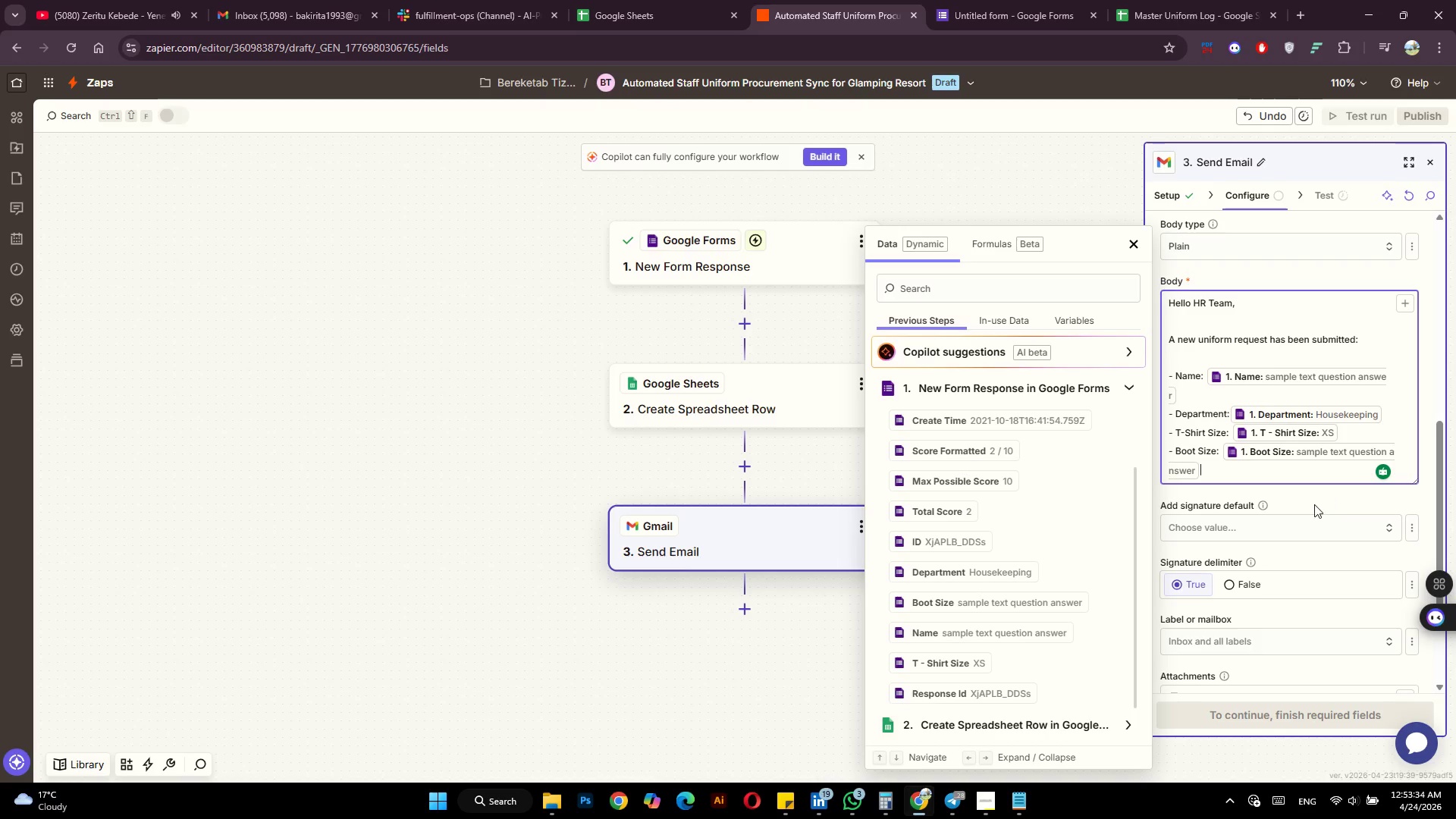 
left_click([1313, 506])
 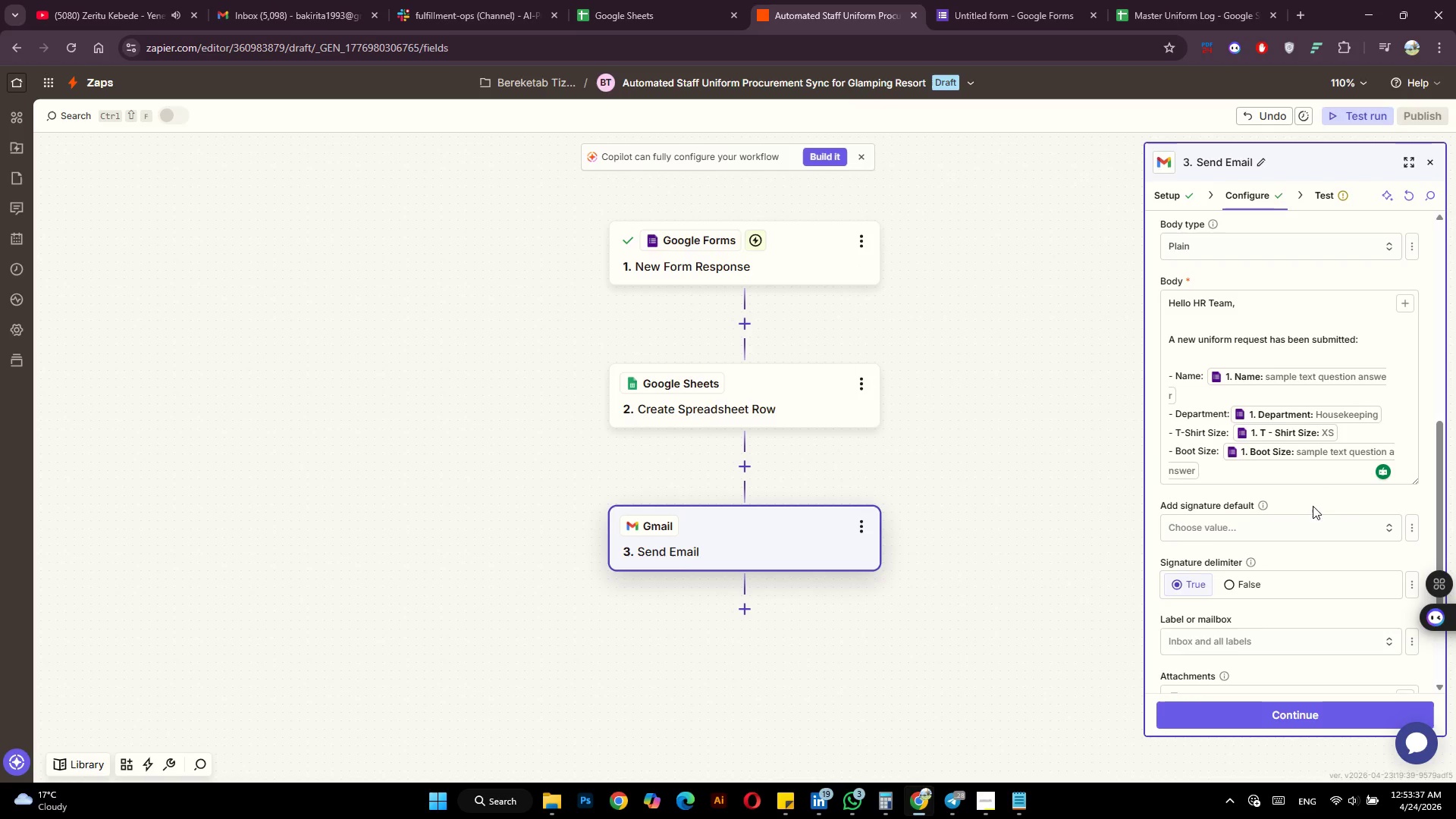 
left_click([1254, 476])
 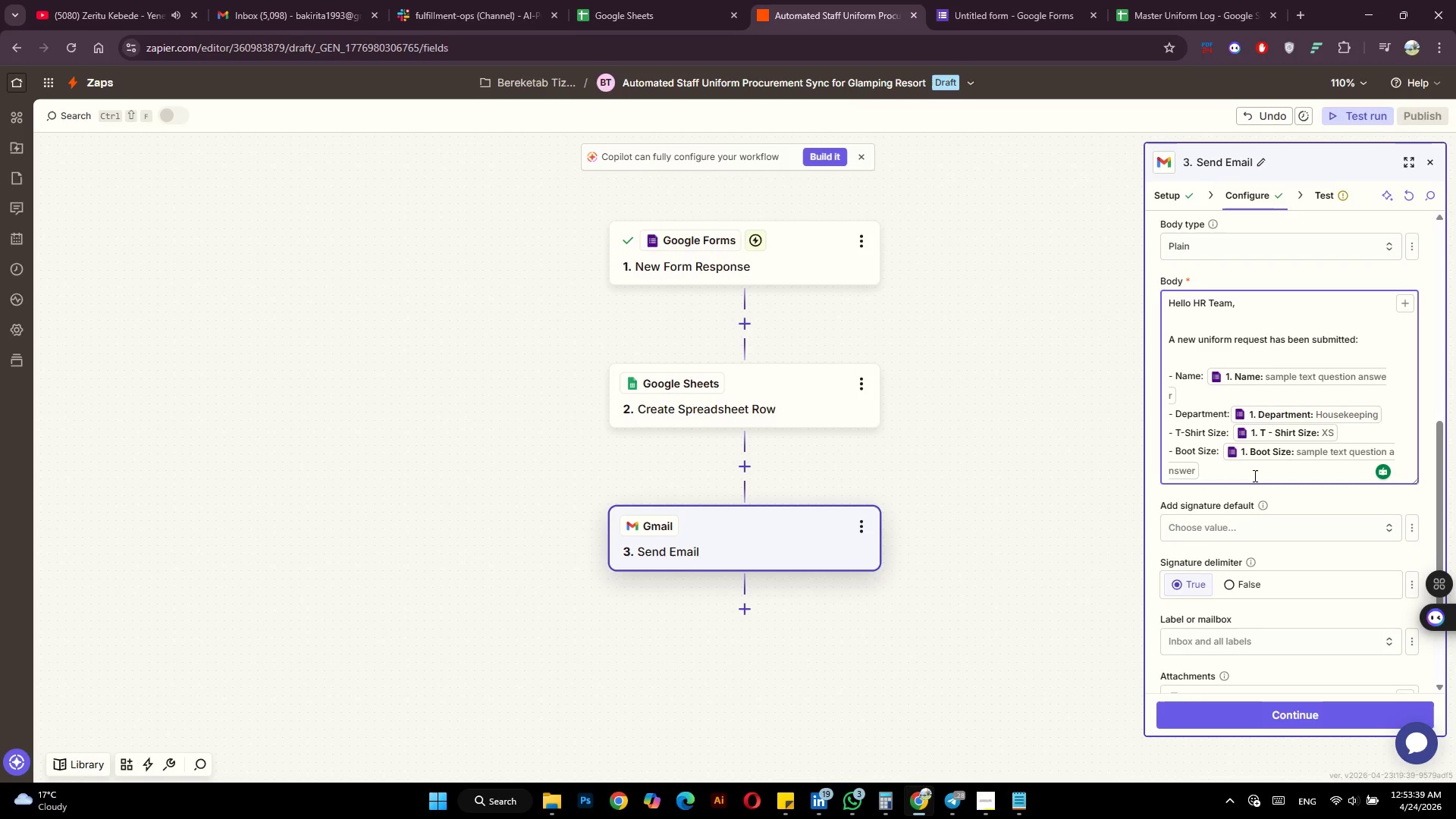 
key(Enter)
 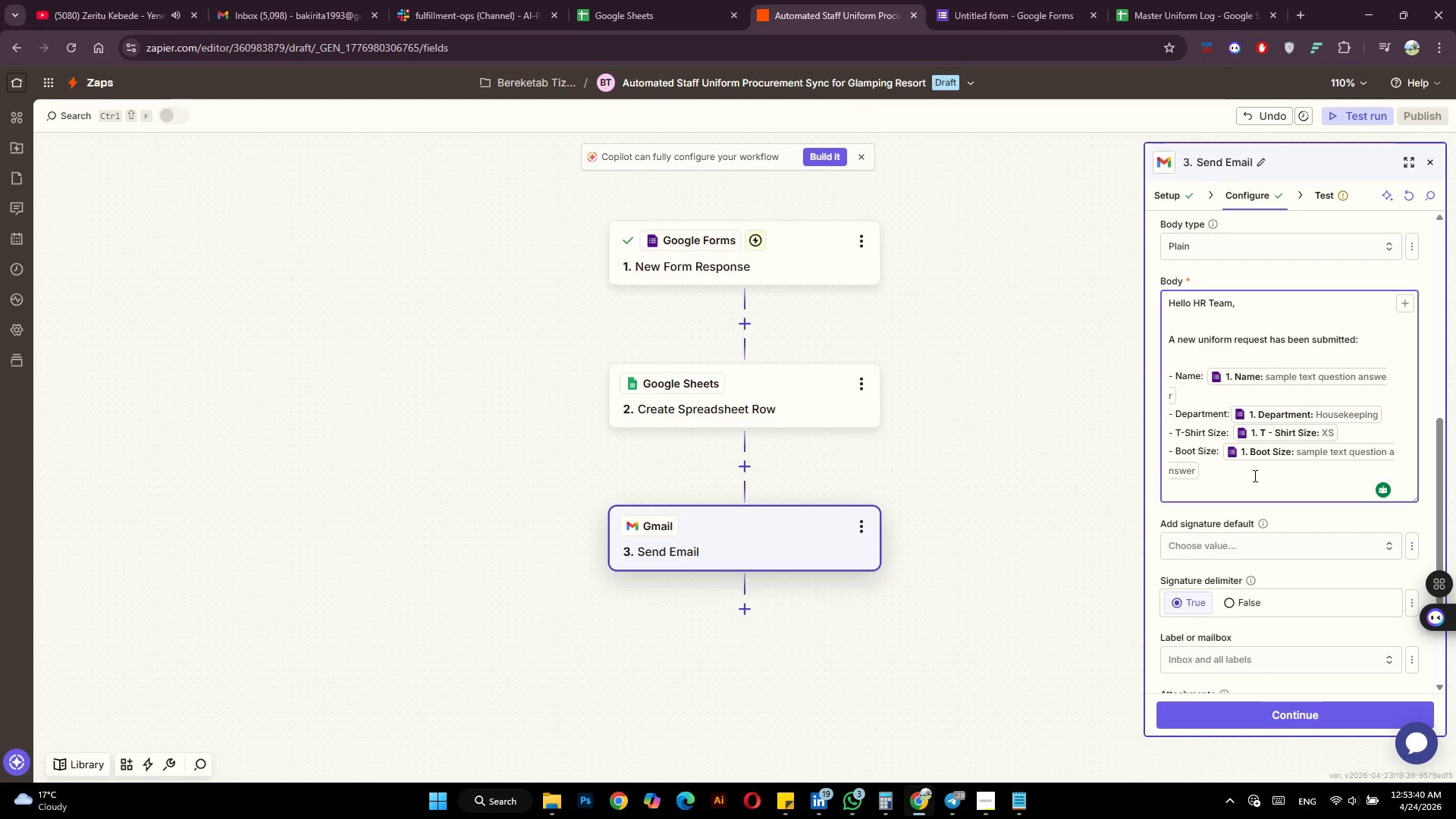 
key(Enter)
 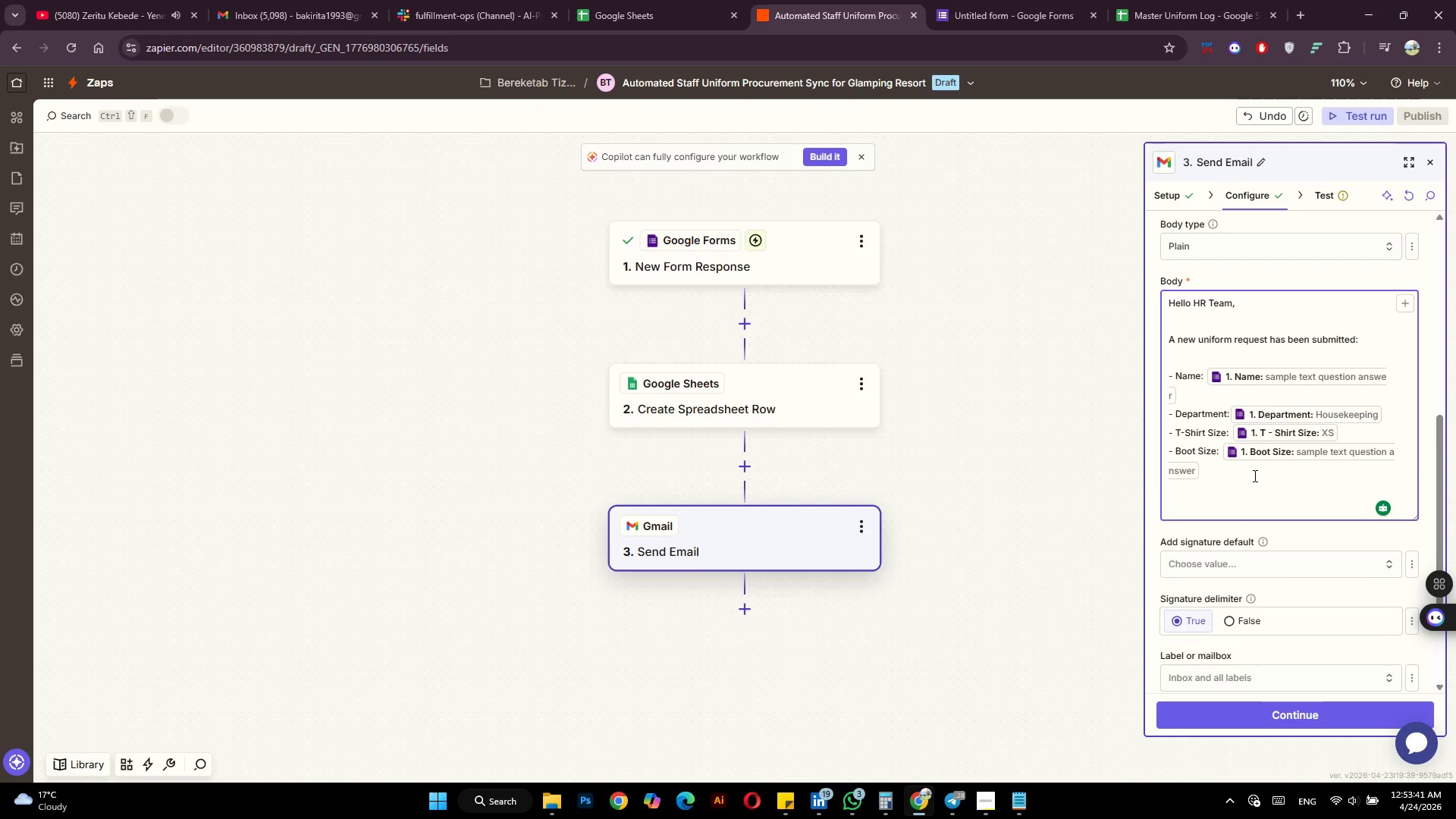 
type(You can)
 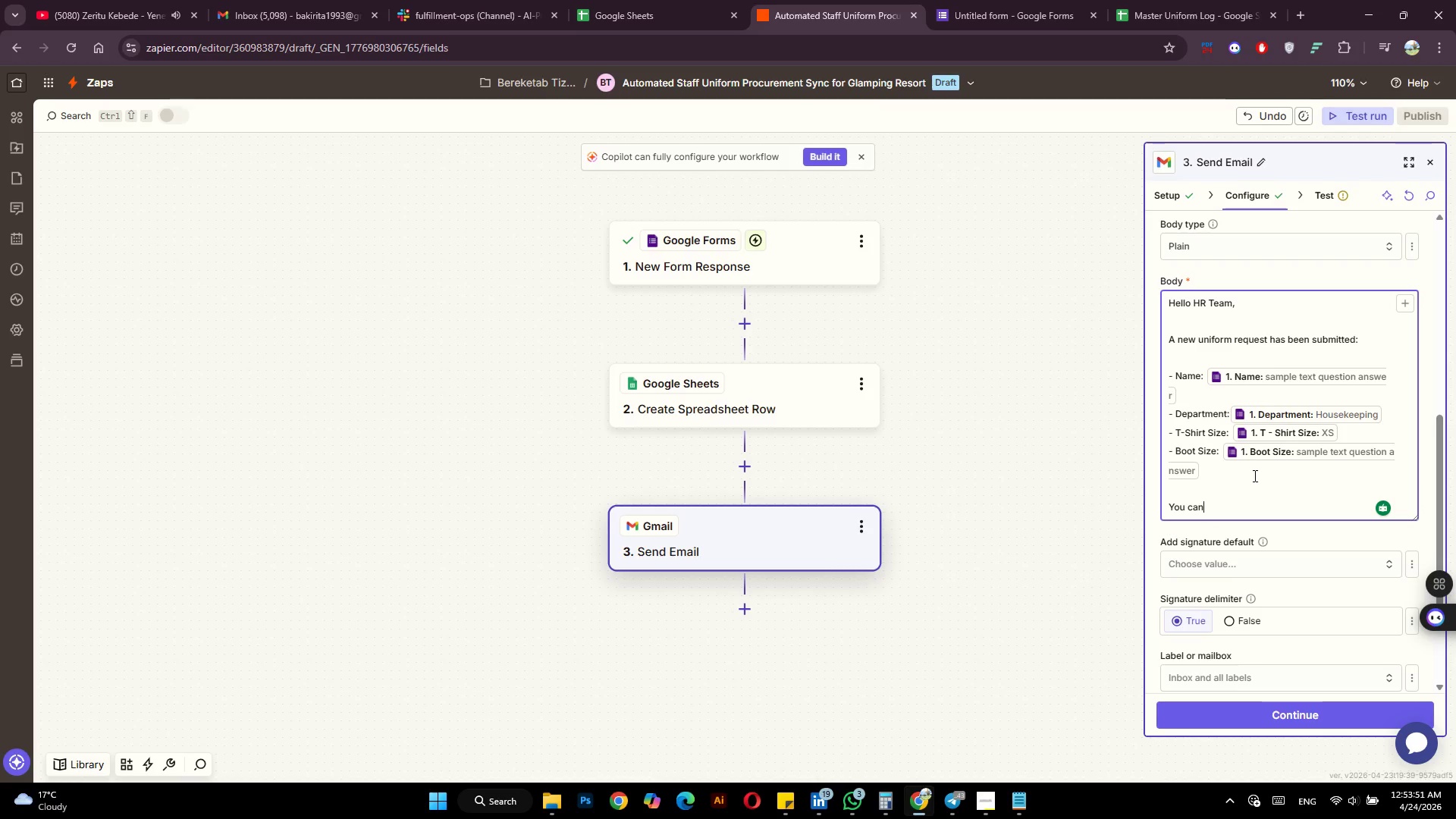 
wait(6.03)
 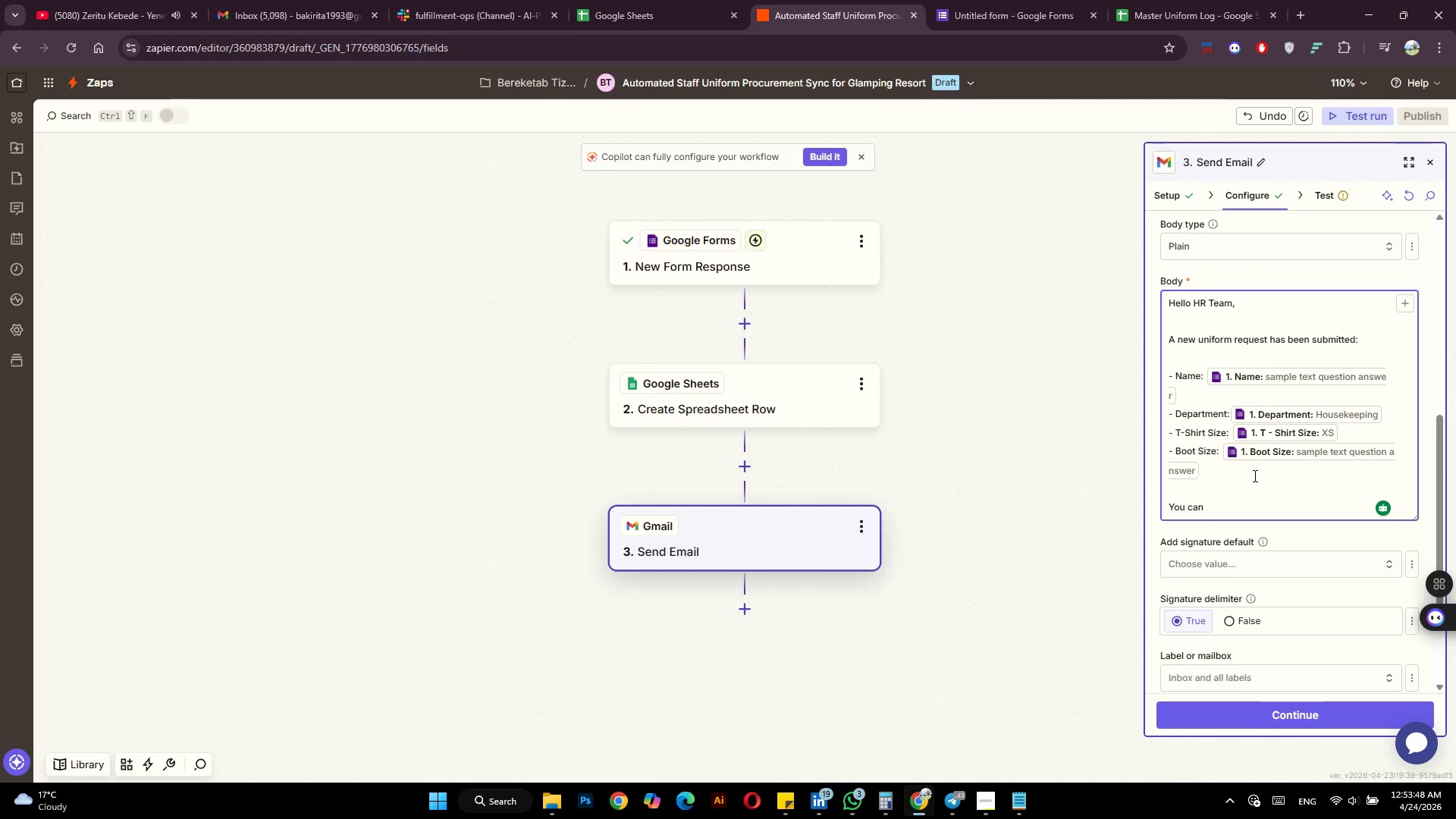 
type( view the full)
 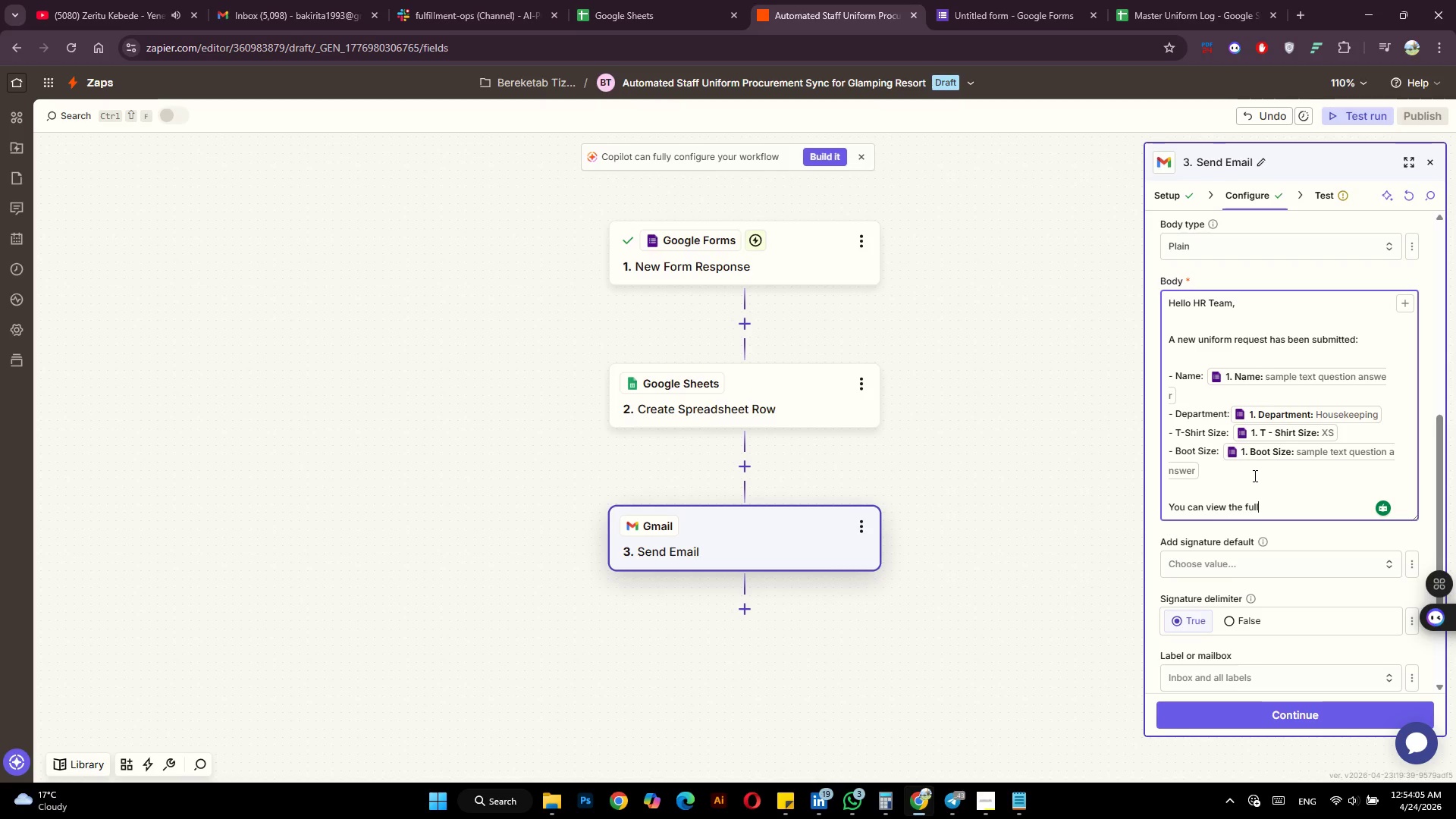 
wait(9.55)
 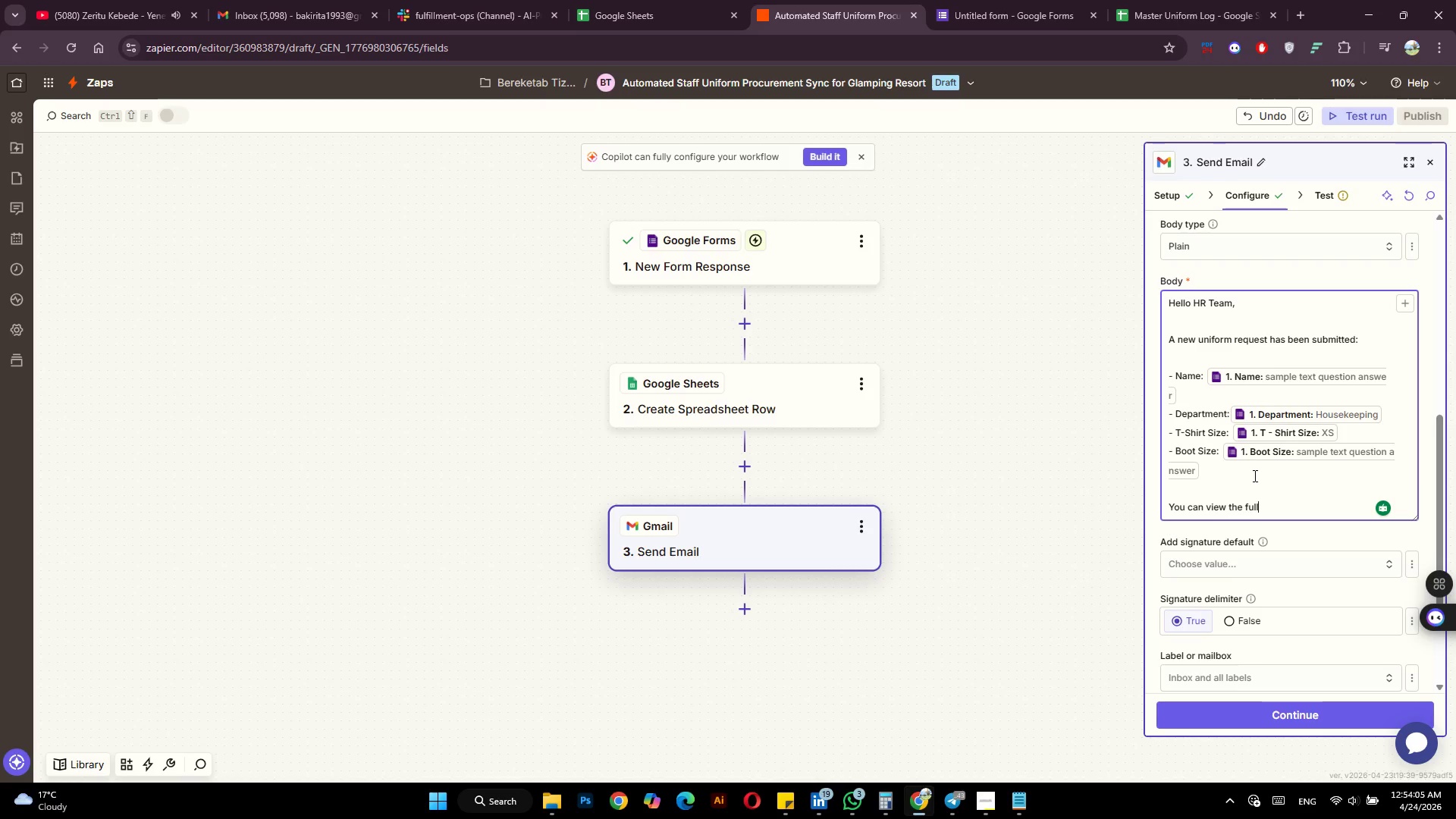 
type( log here)
 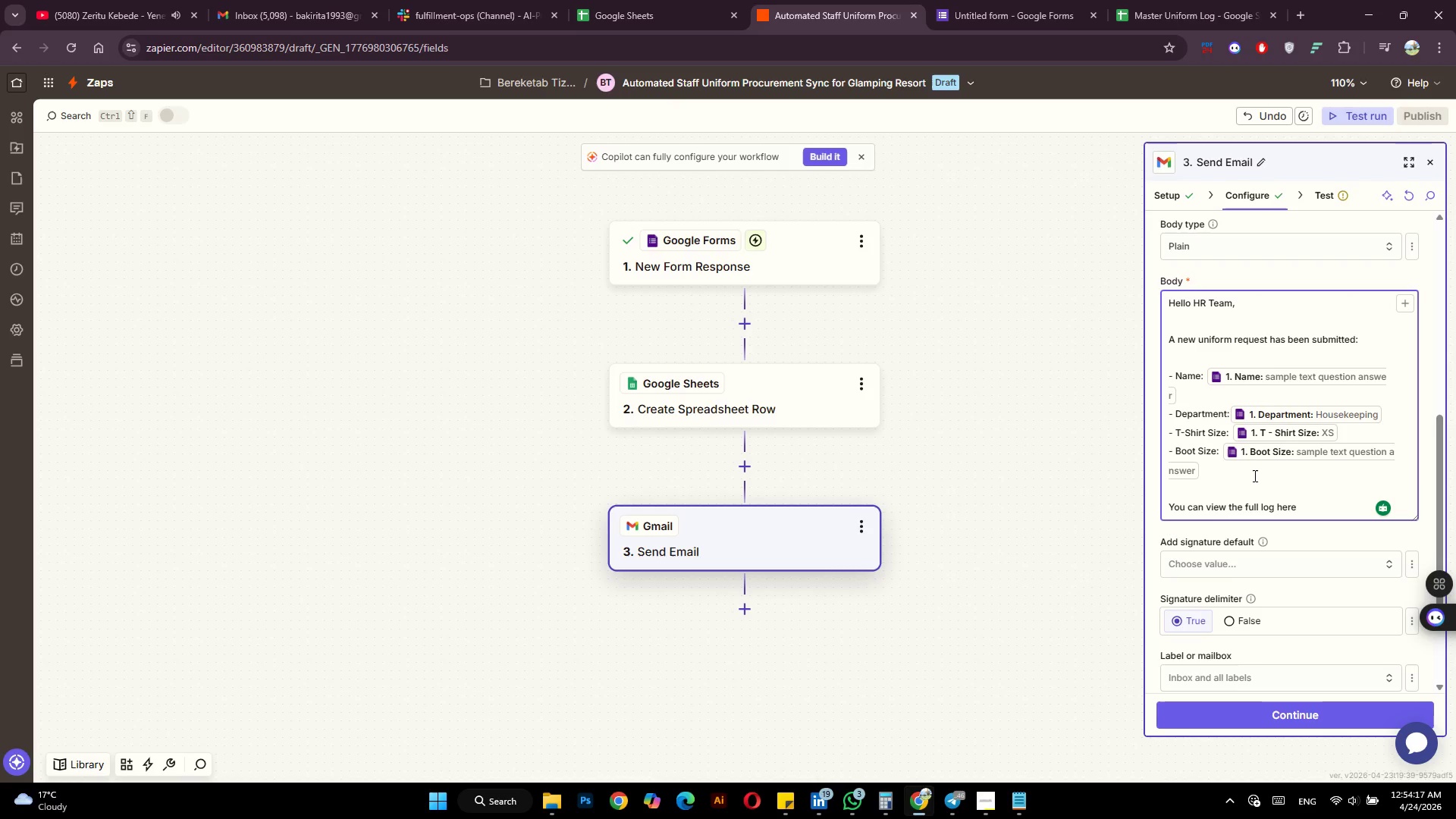 
wait(5.16)
 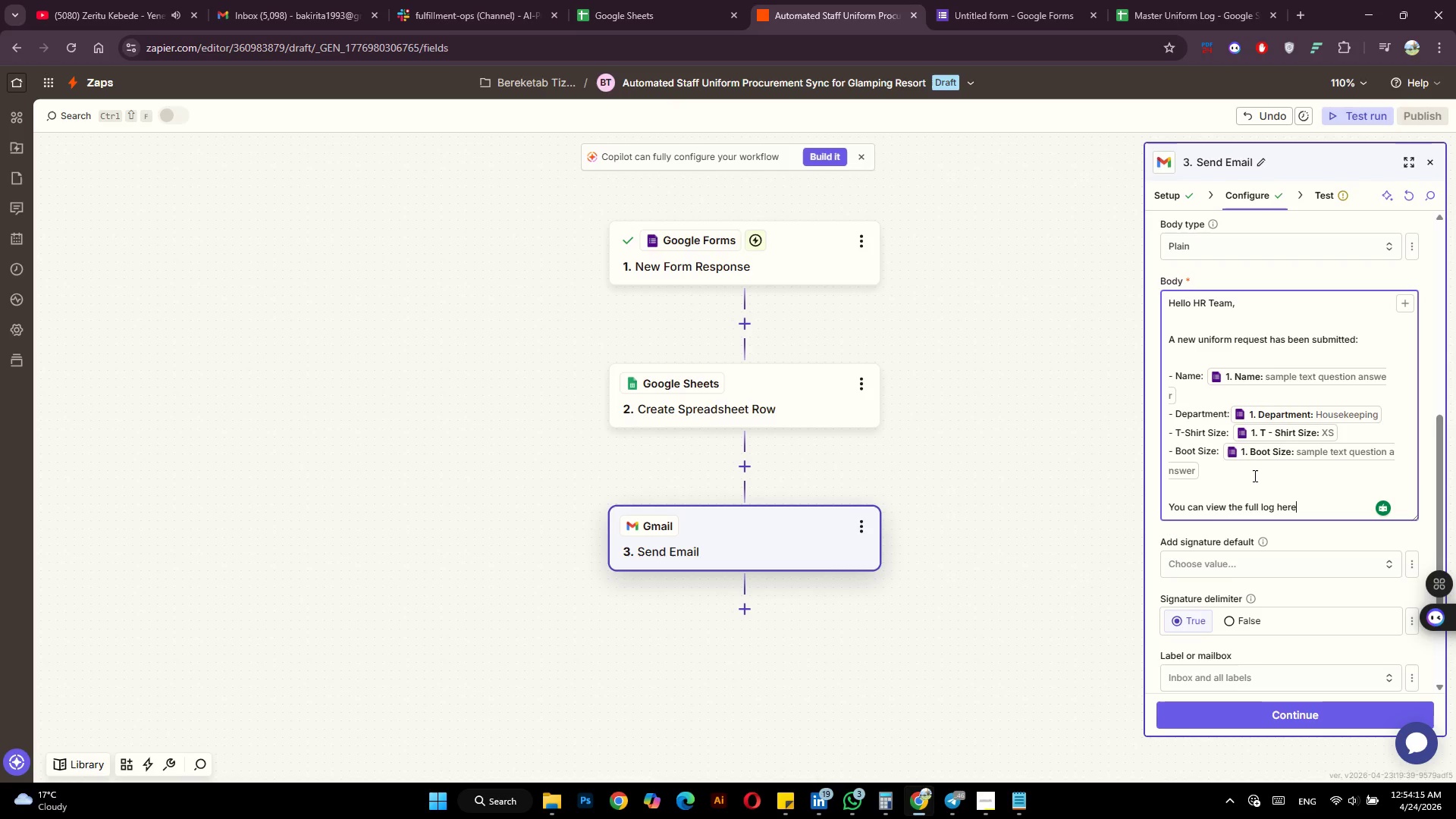 
key(Shift+Semicolon)
 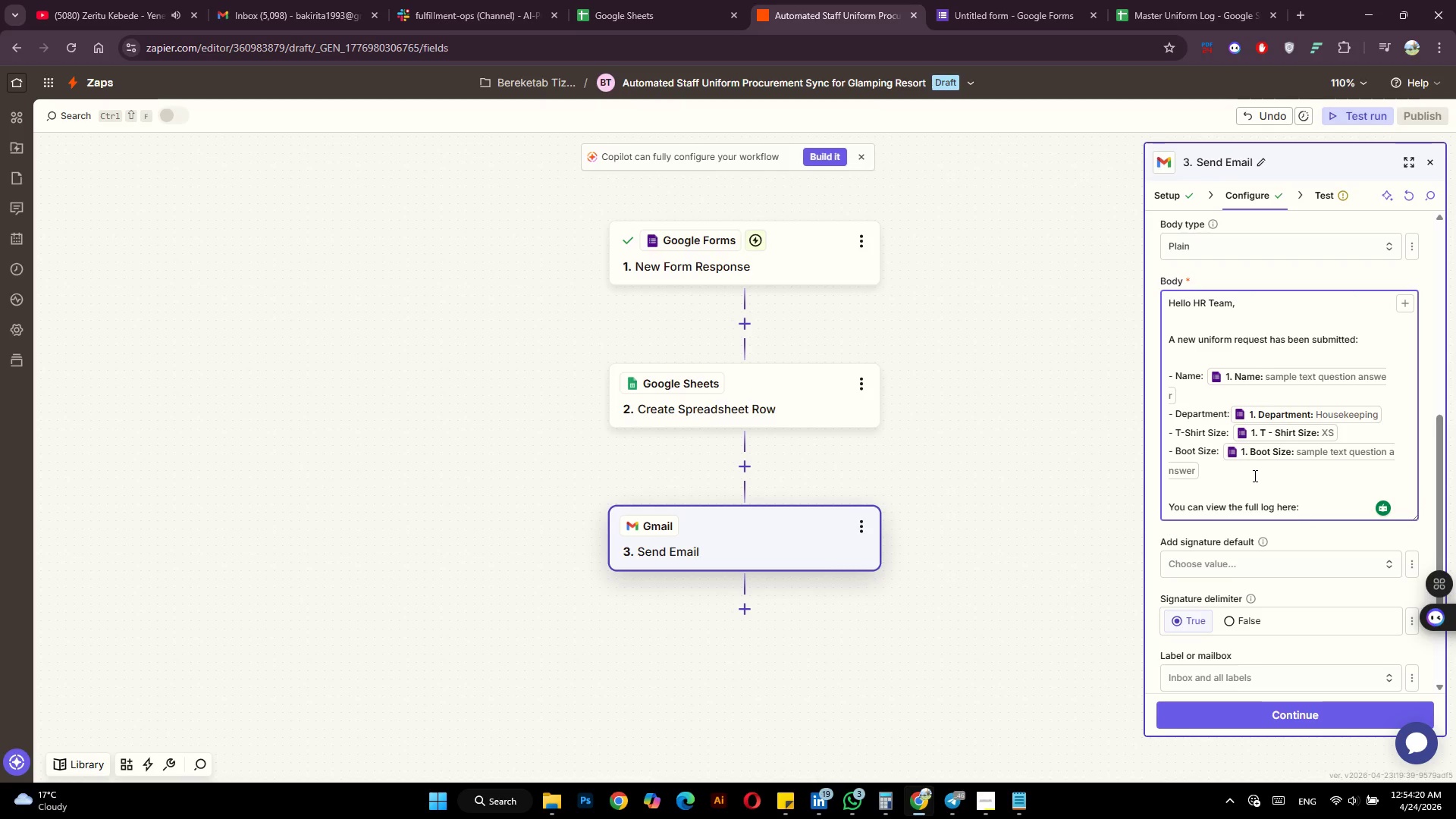 
key(Space)
 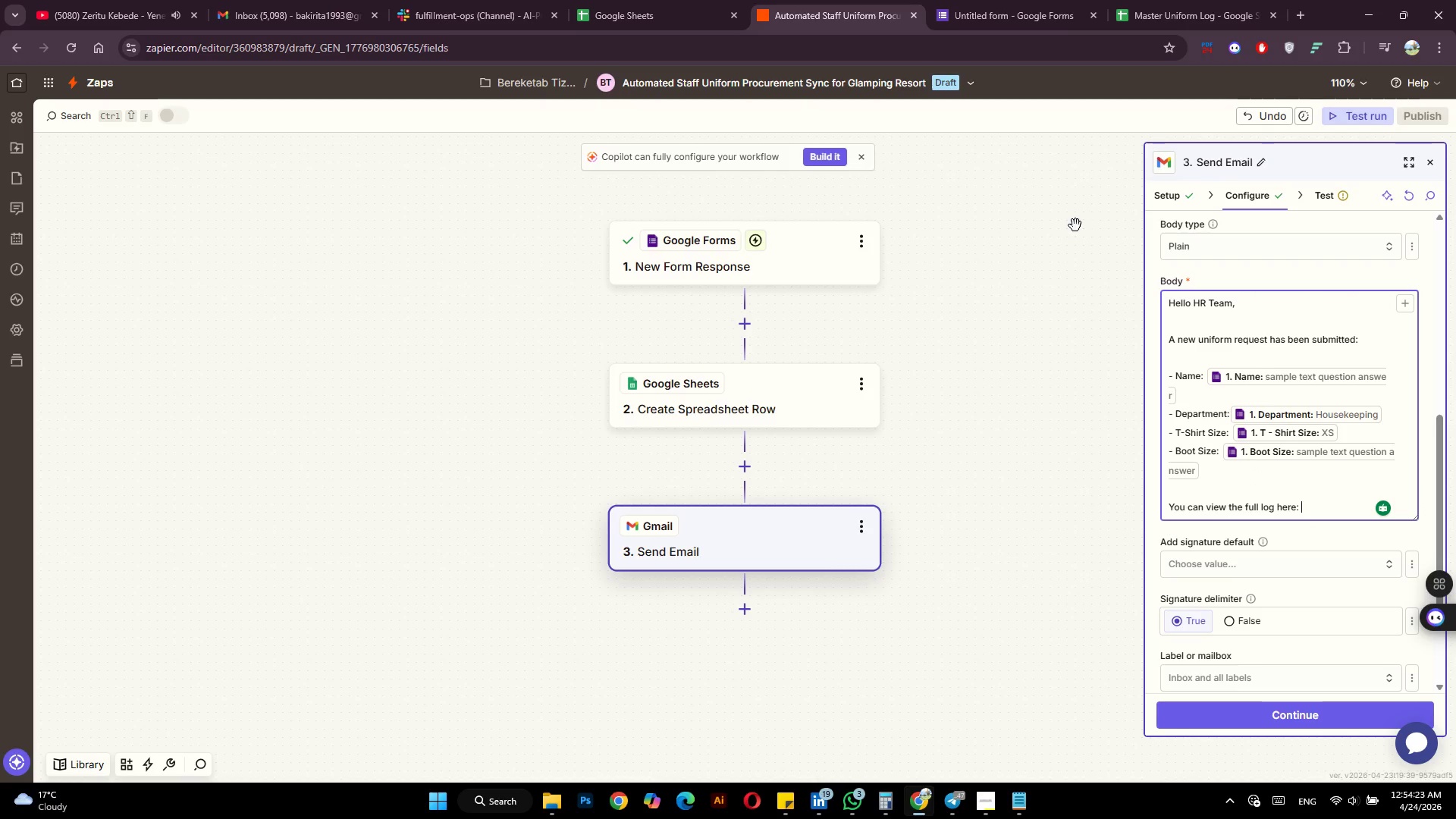 
left_click([1156, 0])
 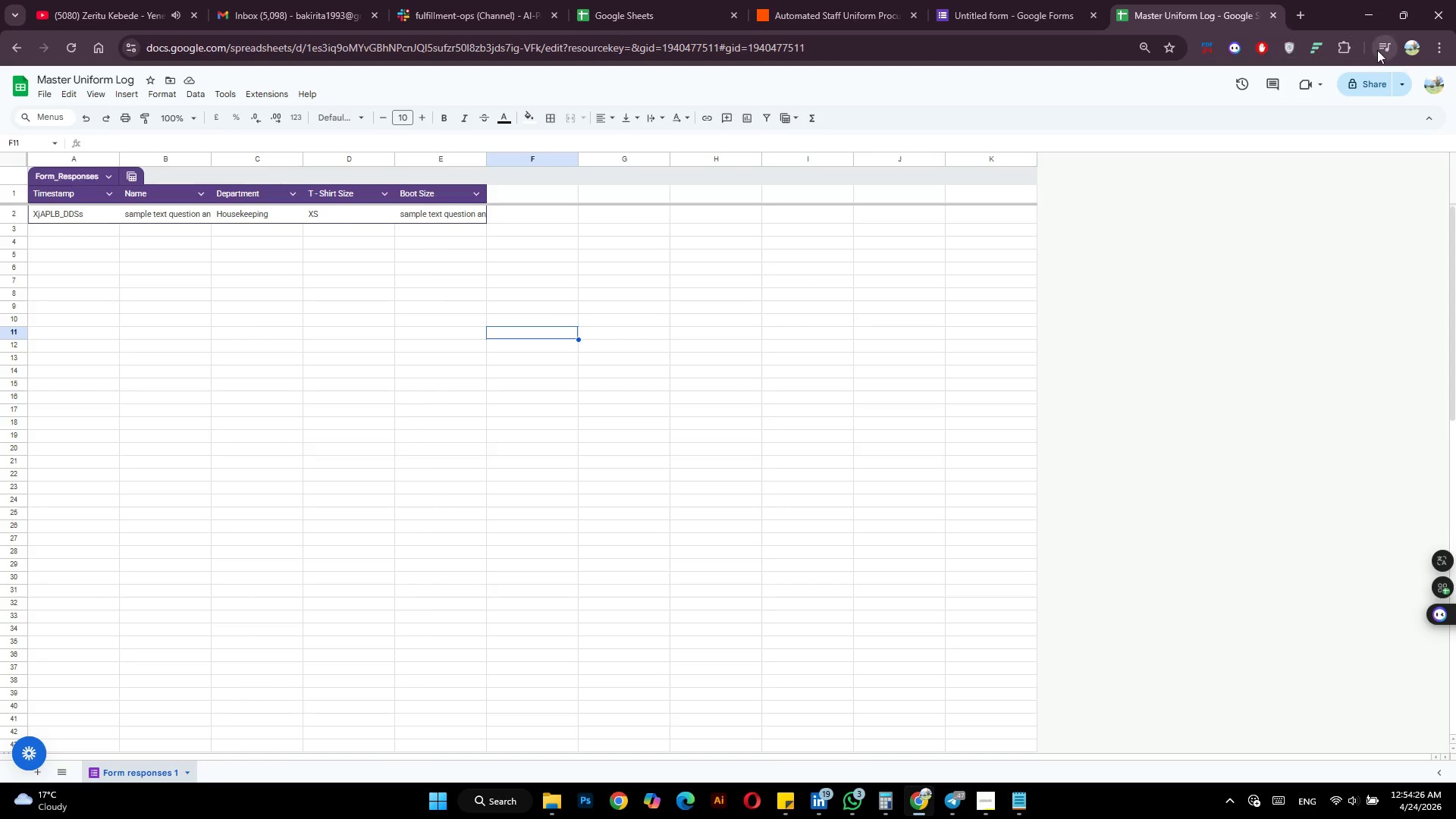 
left_click([1360, 89])
 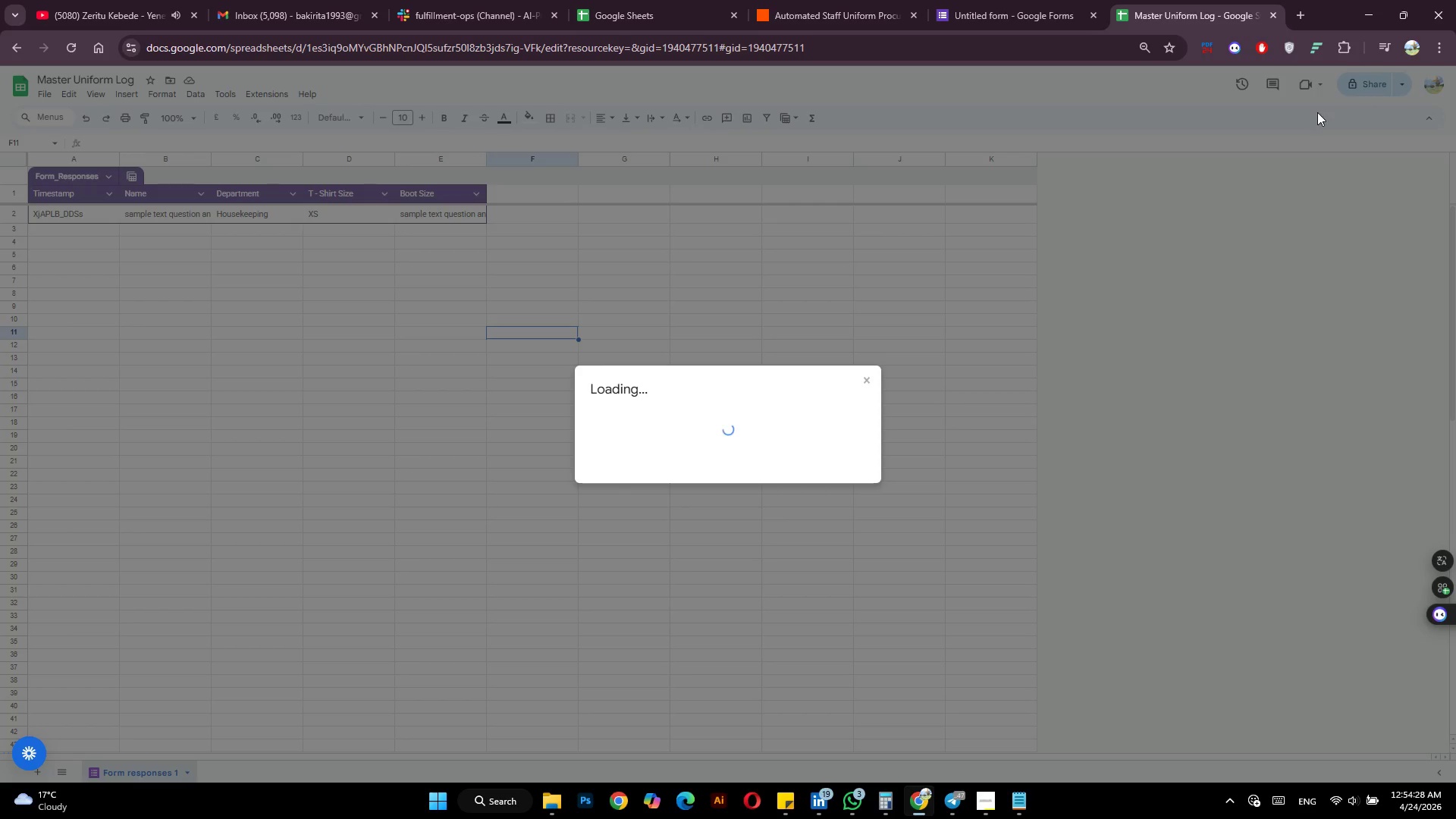 
mouse_move([672, 502])